 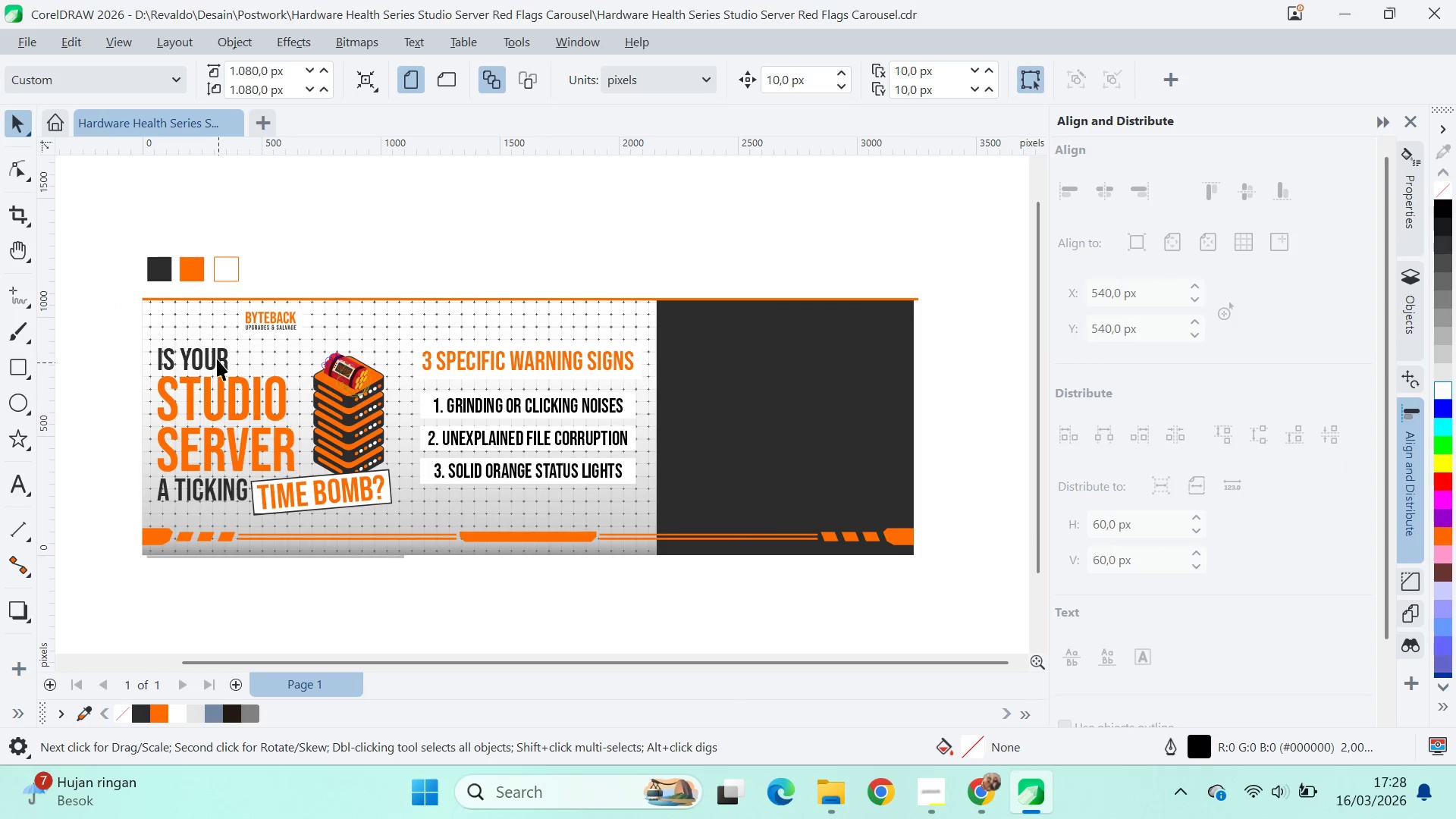 
left_click_drag(start_coordinate=[202, 350], to_coordinate=[638, 212])
 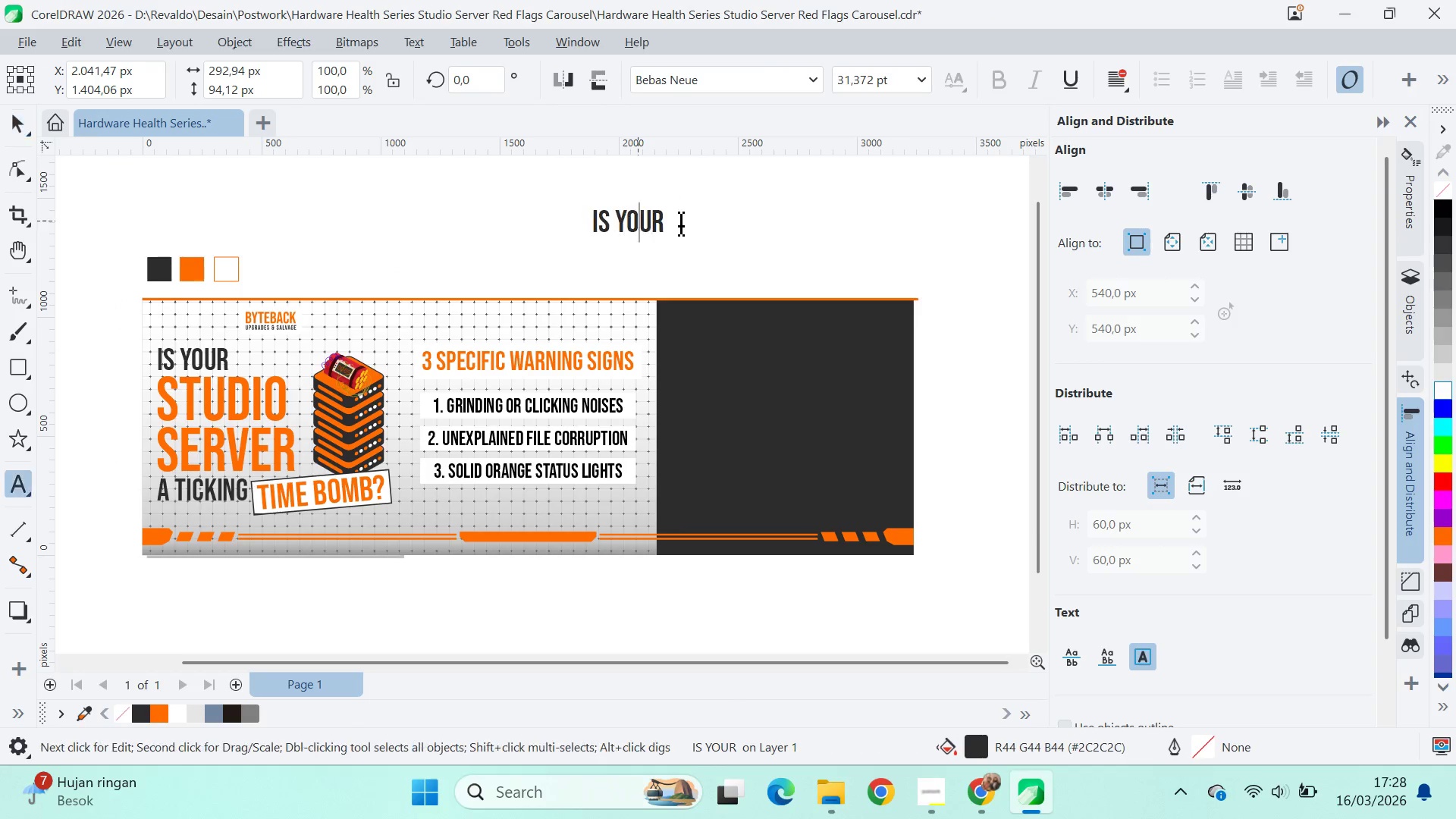 
right_click([626, 198])
 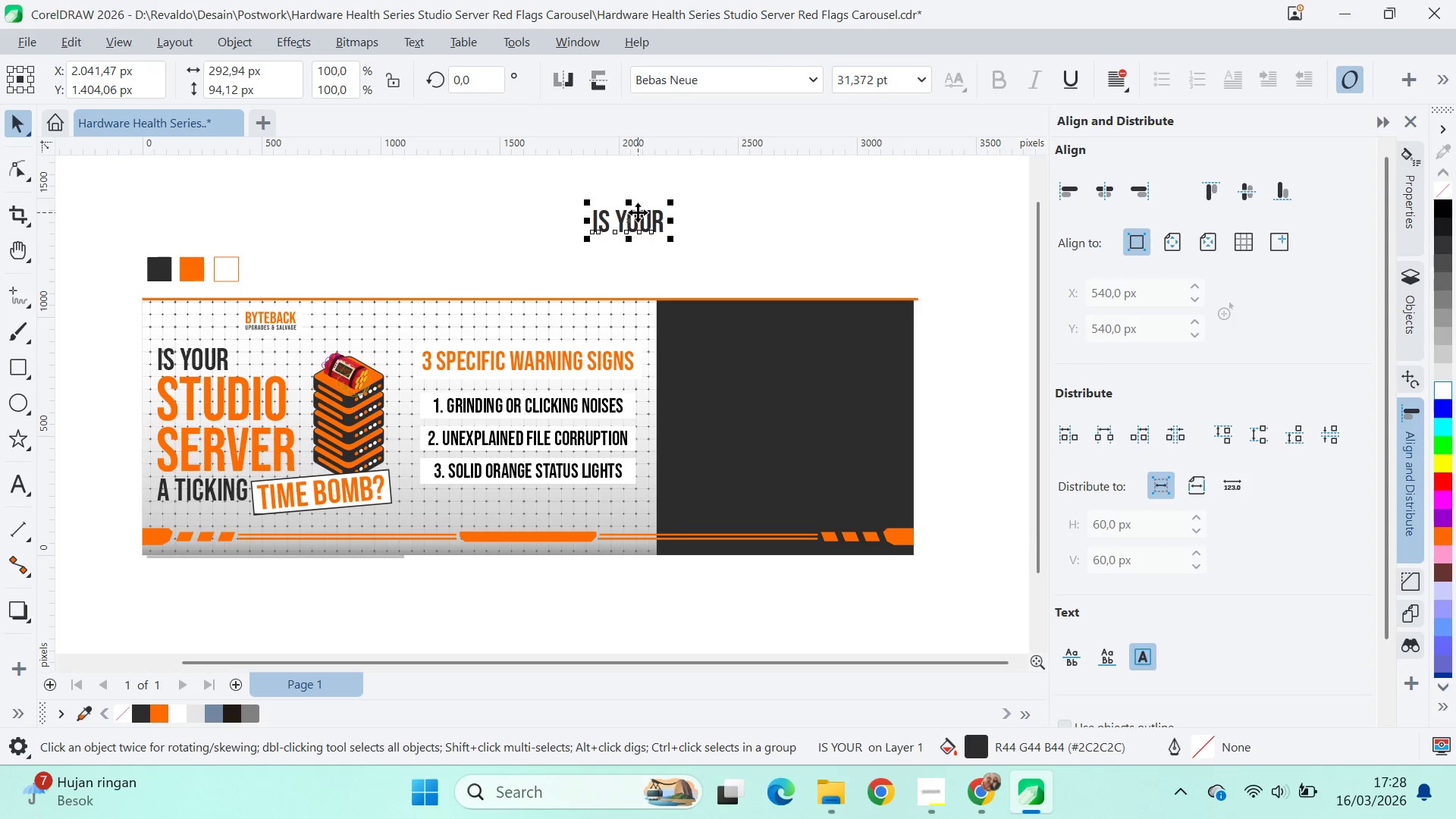 
double_click([638, 212])
 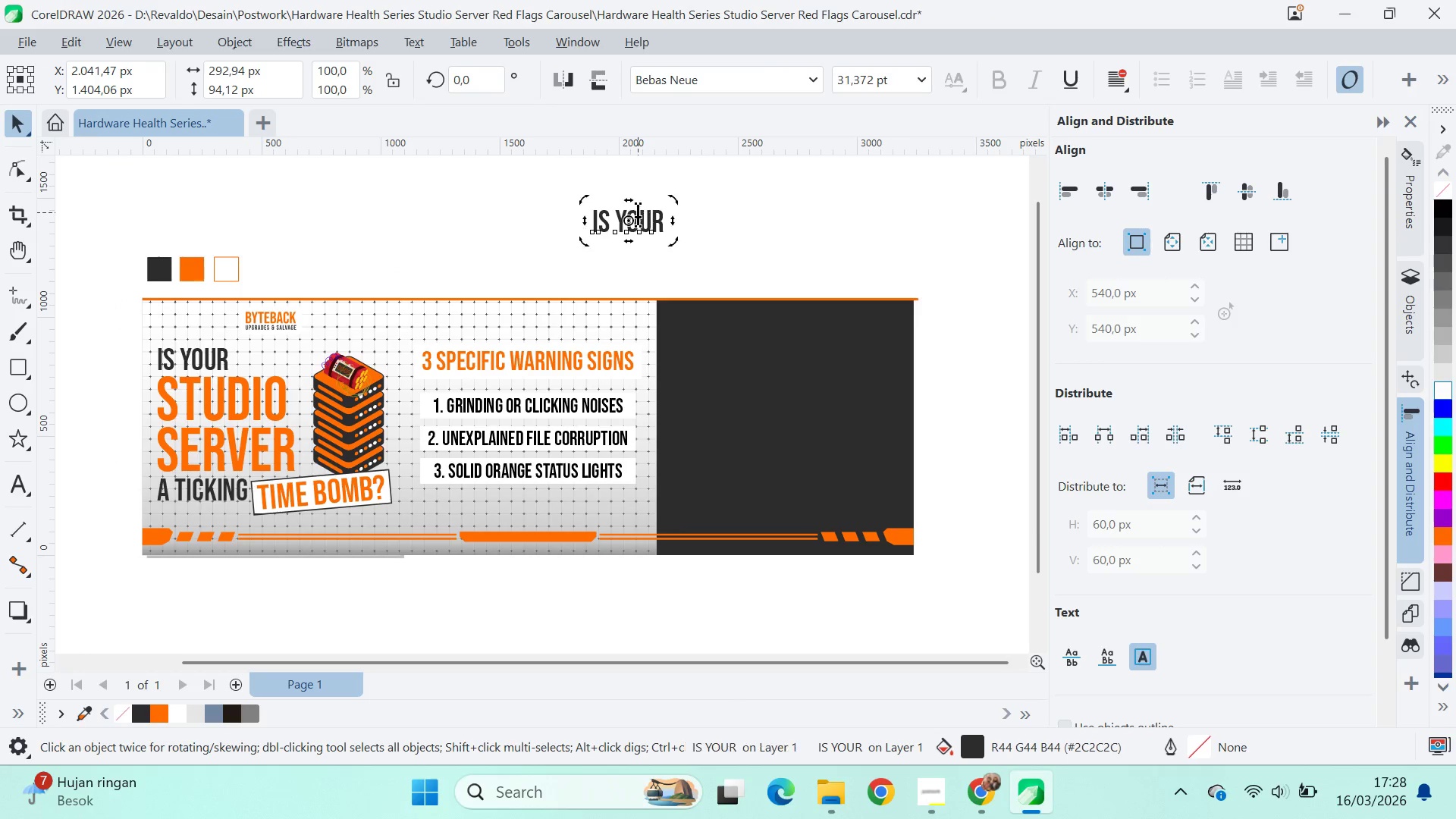 
key(Control+A)
 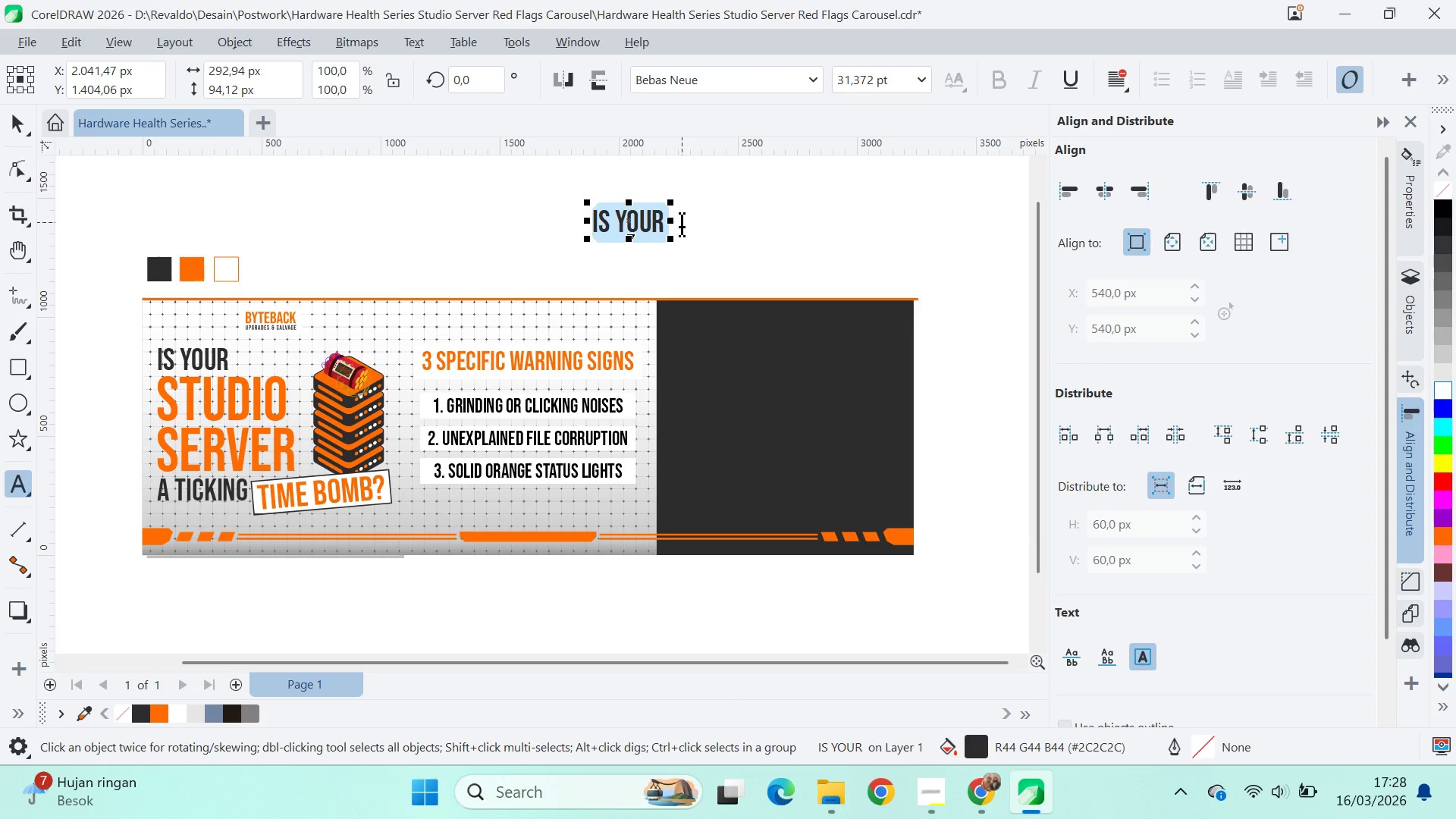 
key(Shift+1)
 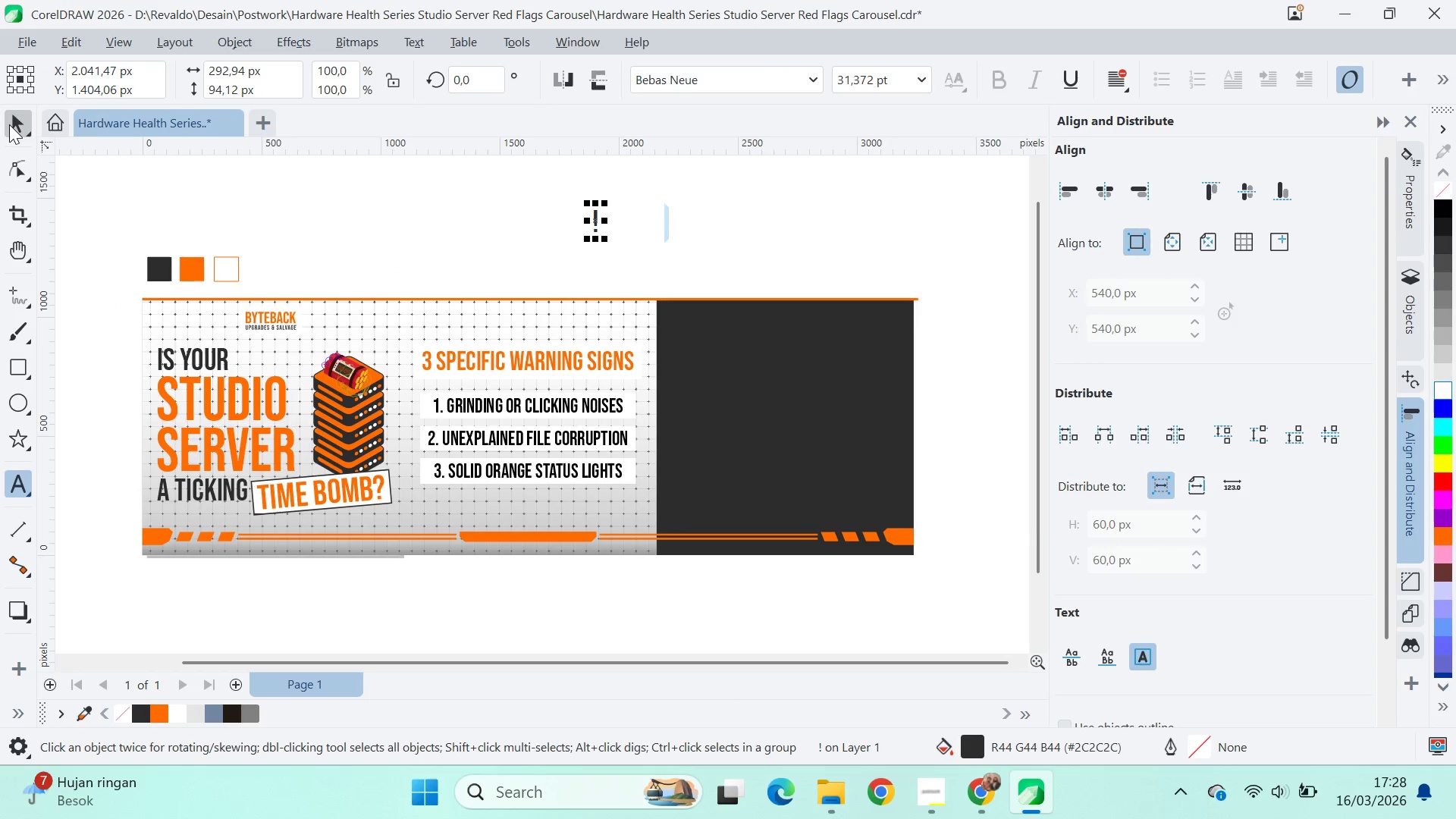 
key(V)
 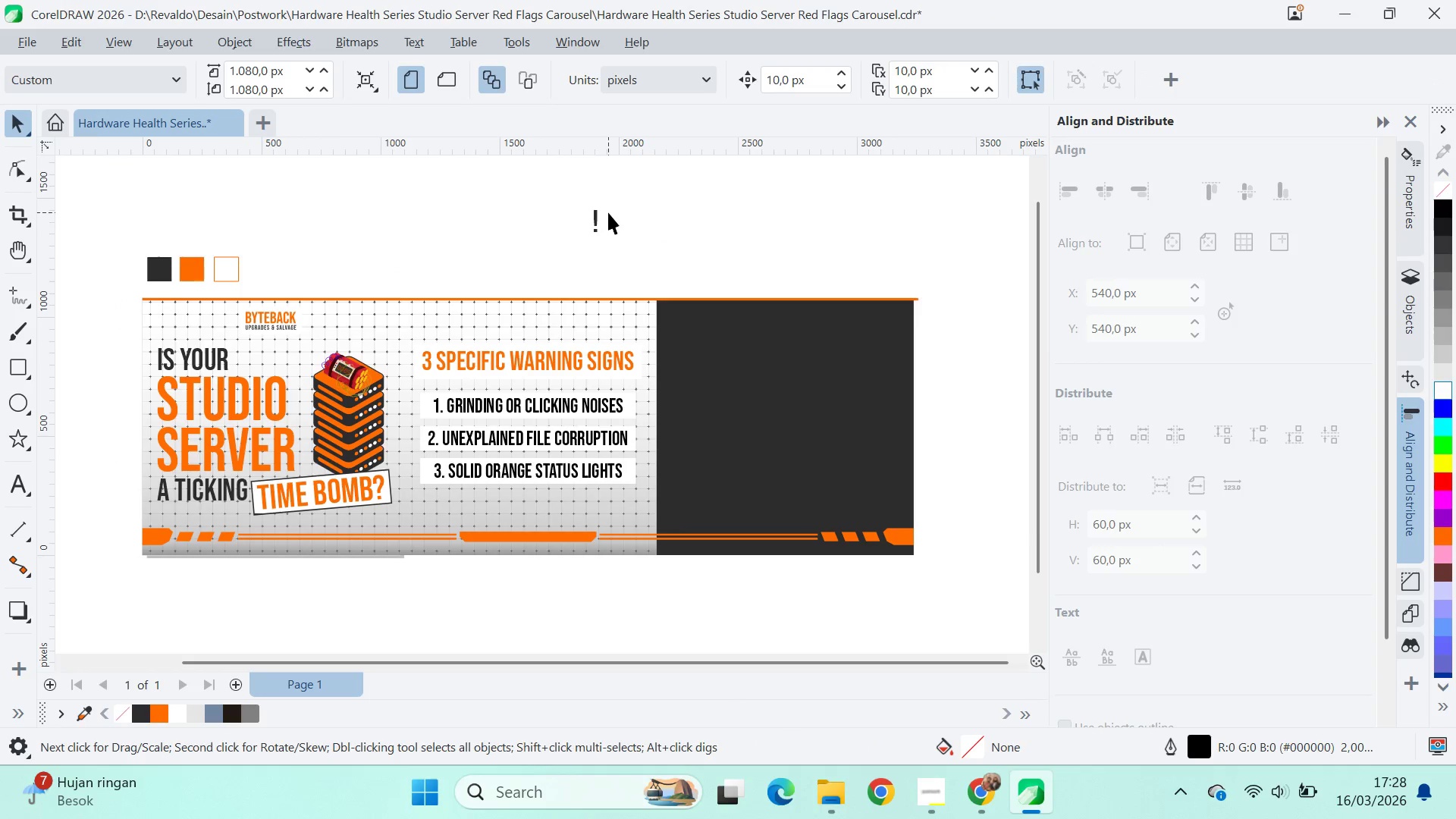 
double_click([592, 210])
 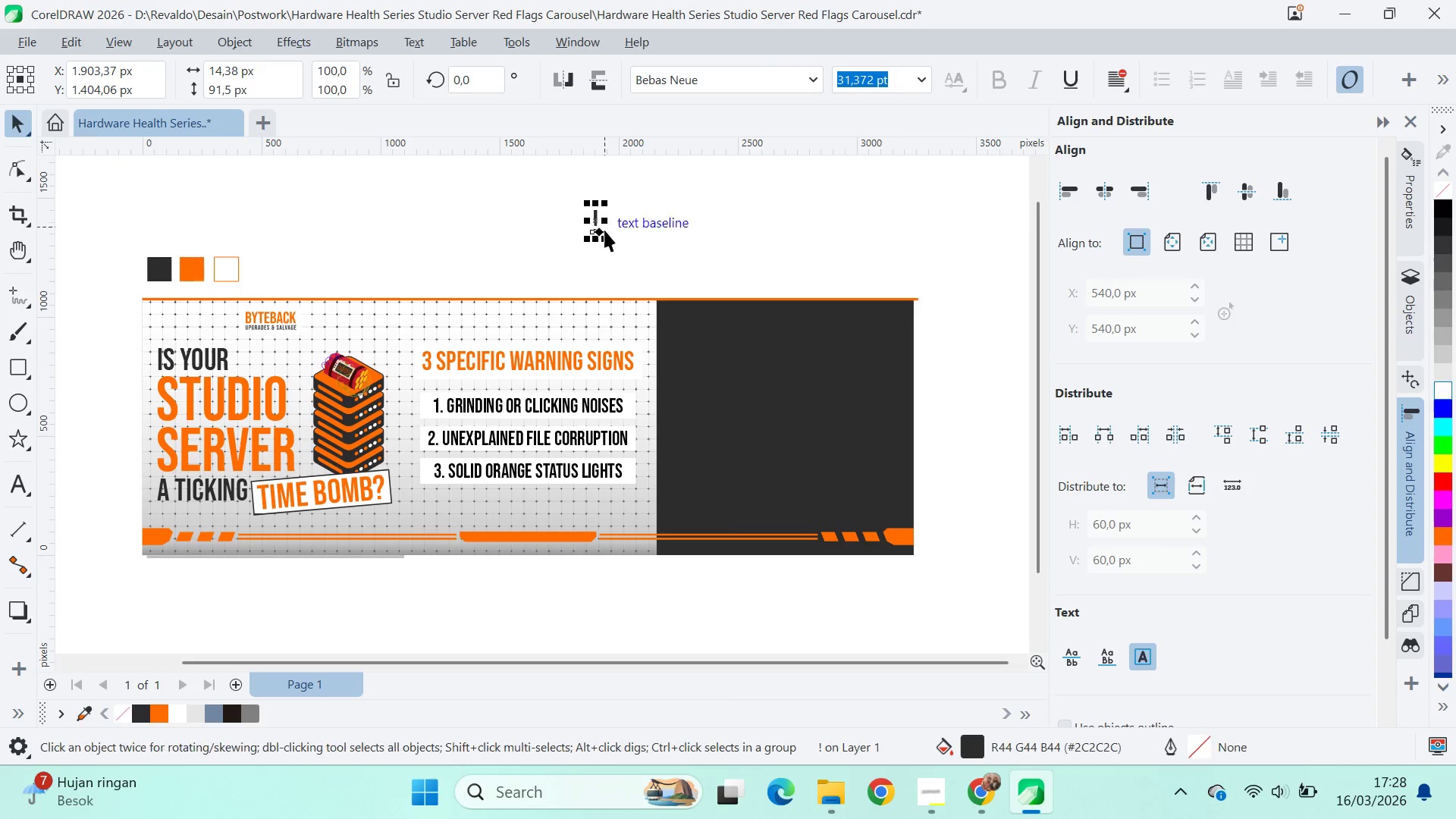 
hold_key(key=ShiftLeft, duration=1.52)
left_click_drag(start_coordinate=[612, 244], to_coordinate=[681, 320])
 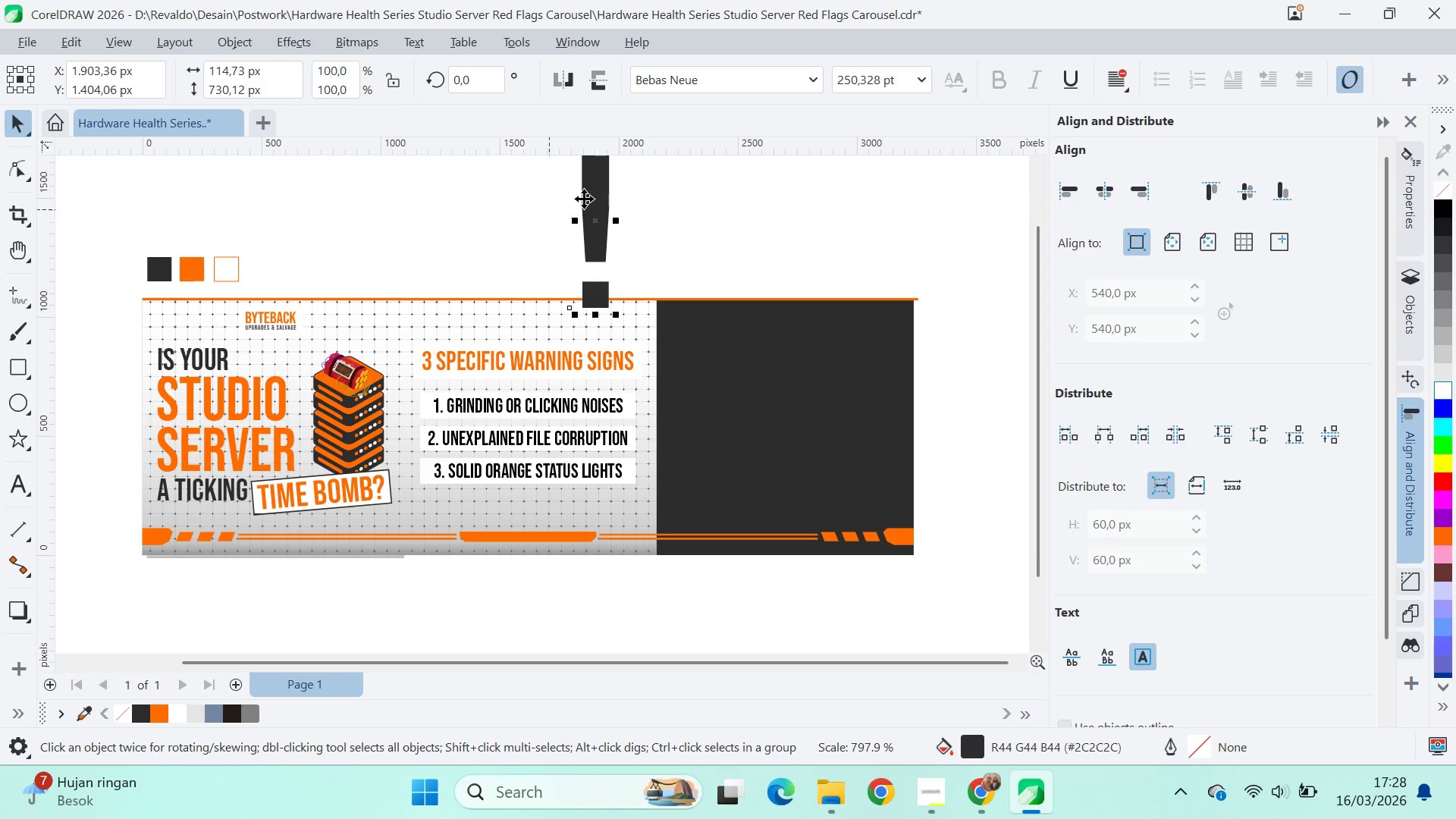 
key(Shift+ShiftLeft)
 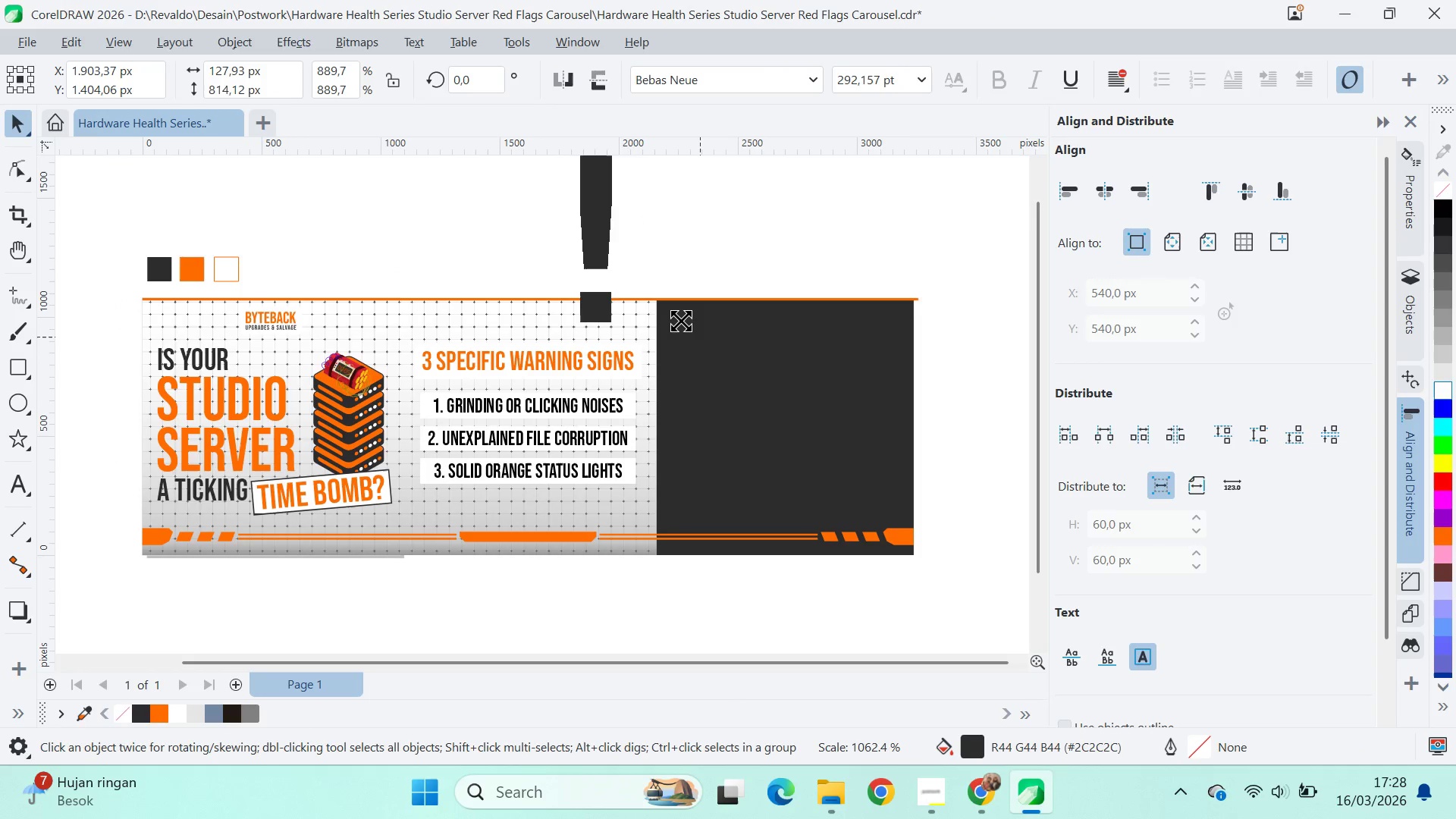 
key(Shift+ShiftLeft)
 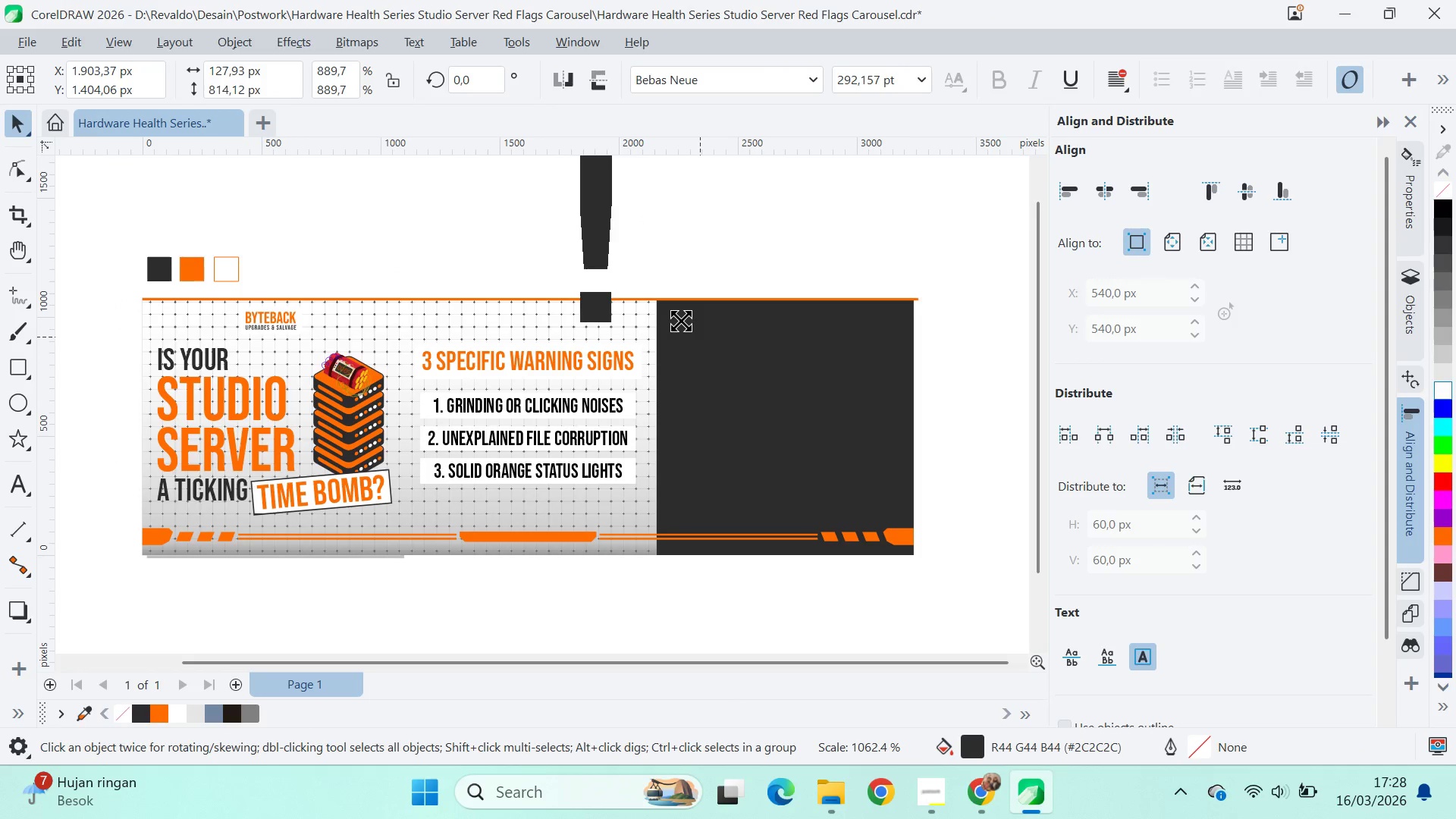 
key(Shift+ShiftLeft)
 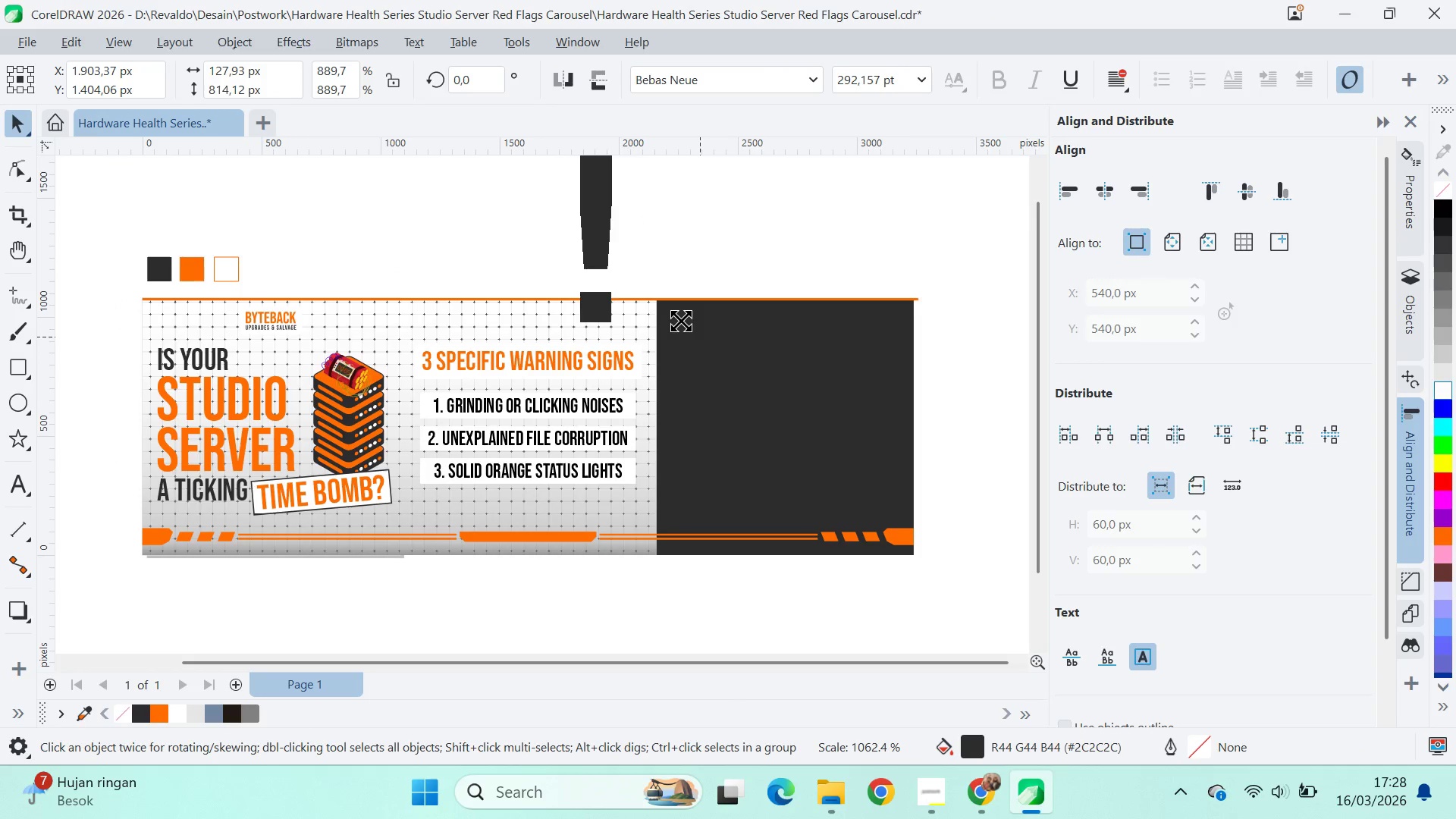 
key(Shift+ShiftLeft)
 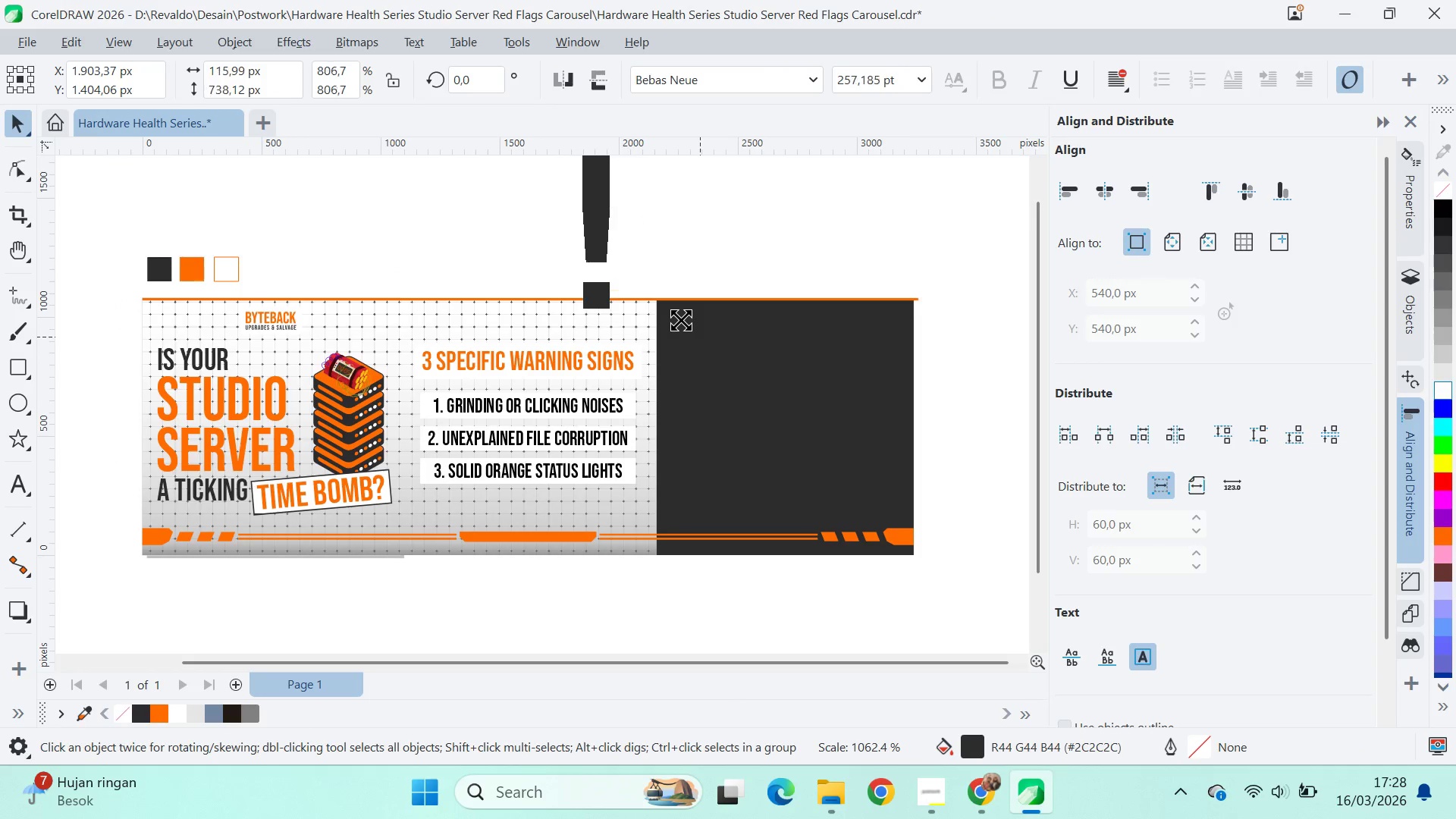 
key(Shift+ShiftLeft)
 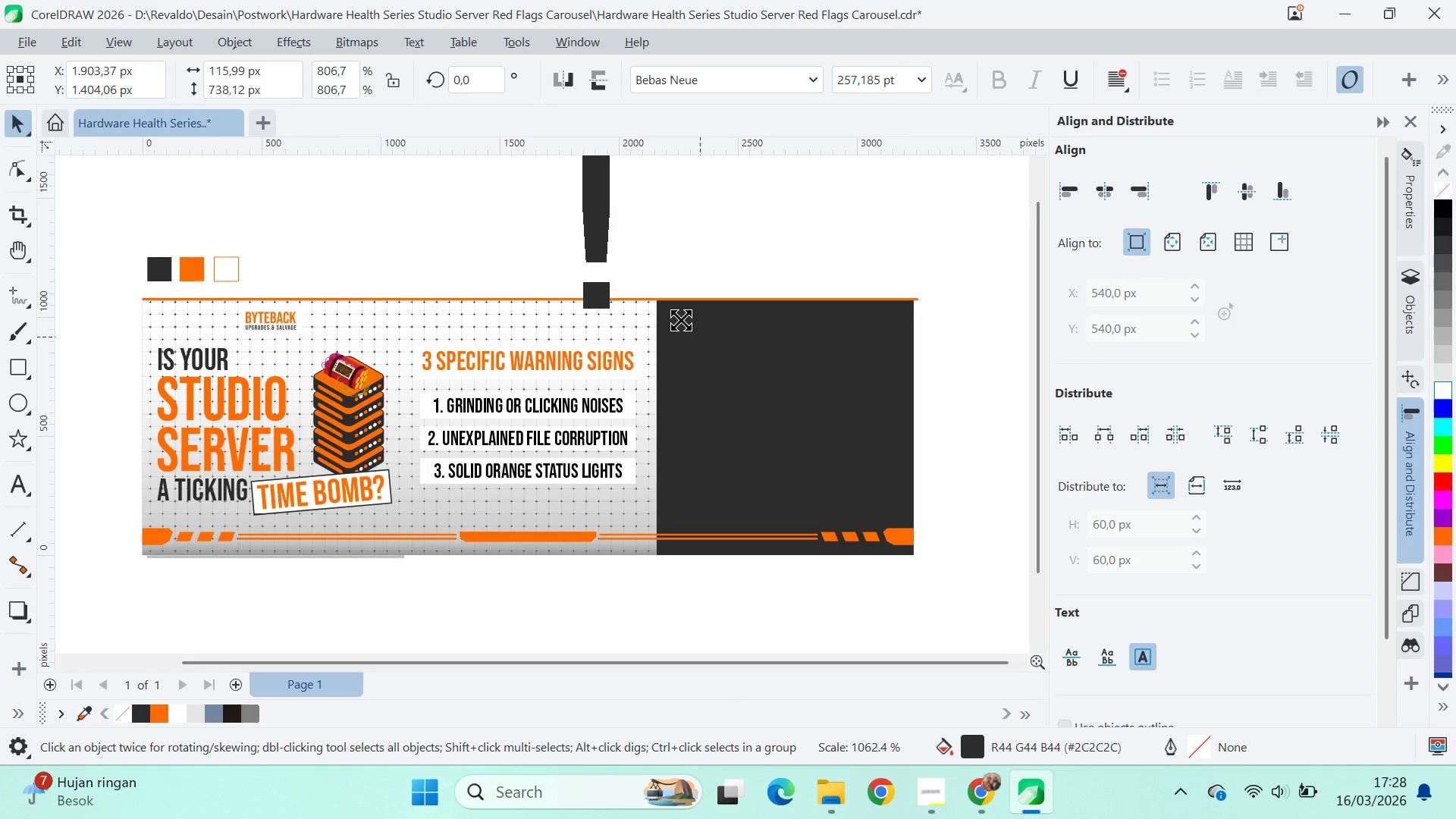 
key(Shift+ShiftLeft)
 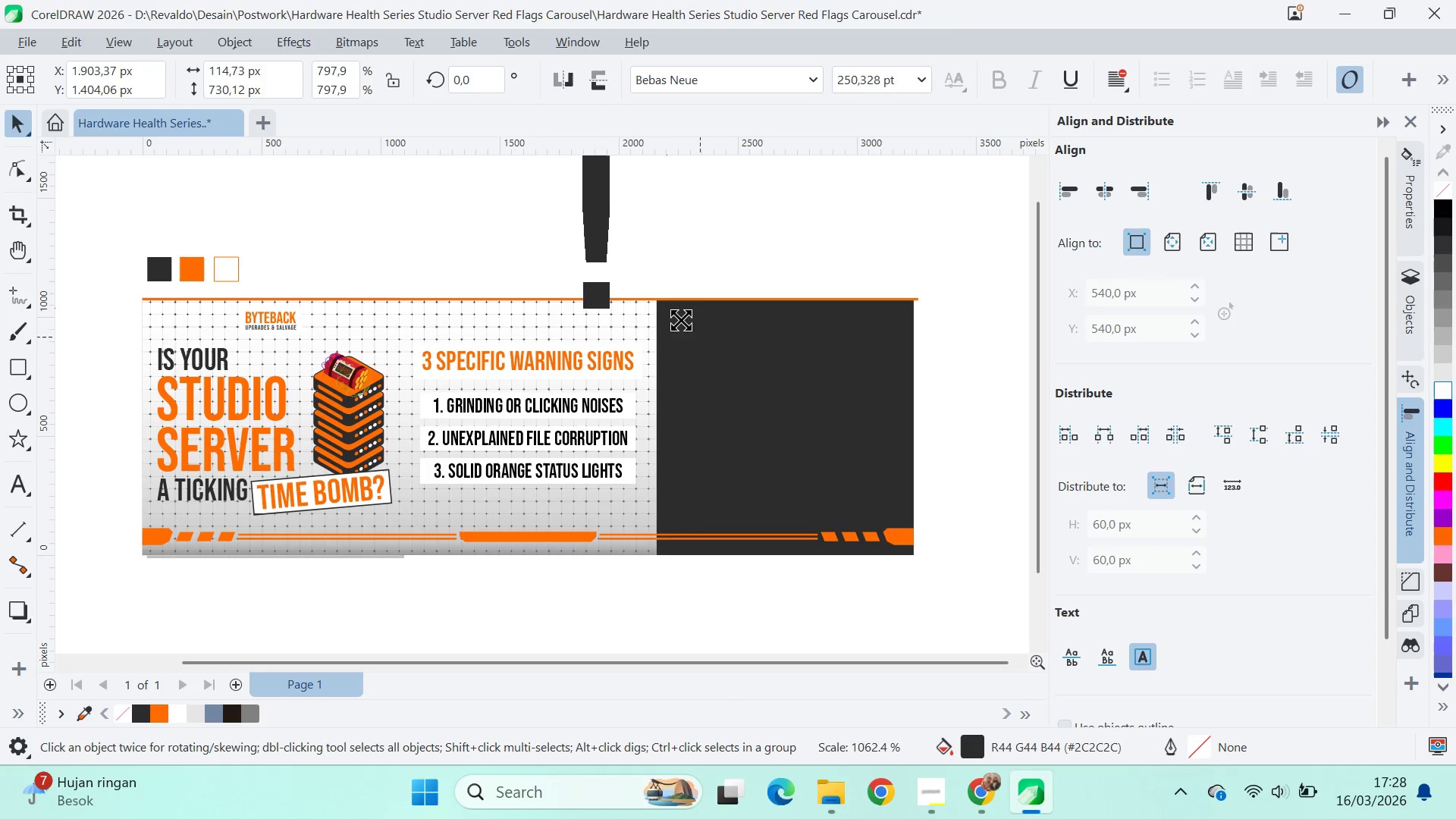 
key(Shift+ShiftLeft)
 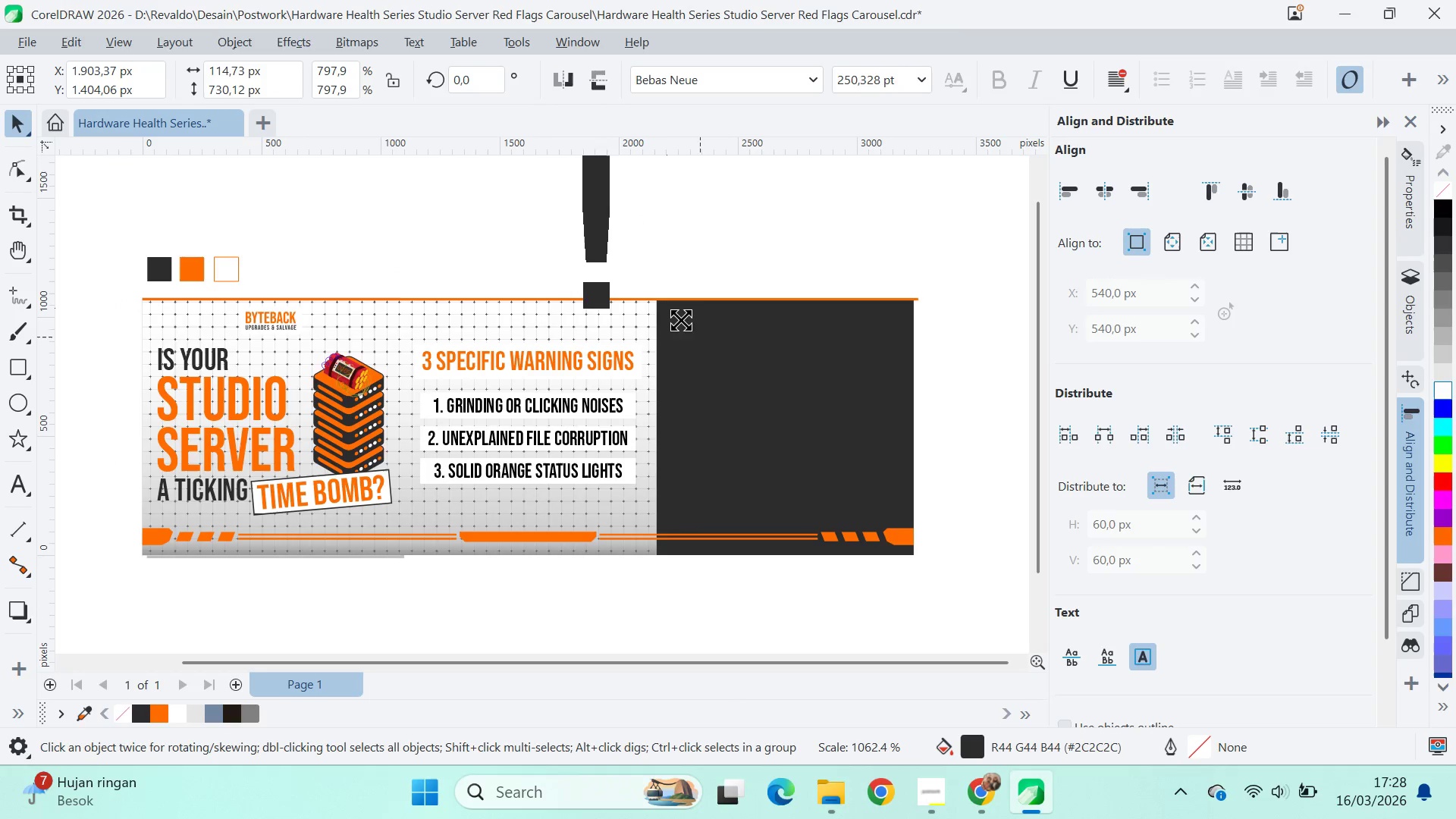 
key(Shift+ShiftLeft)
 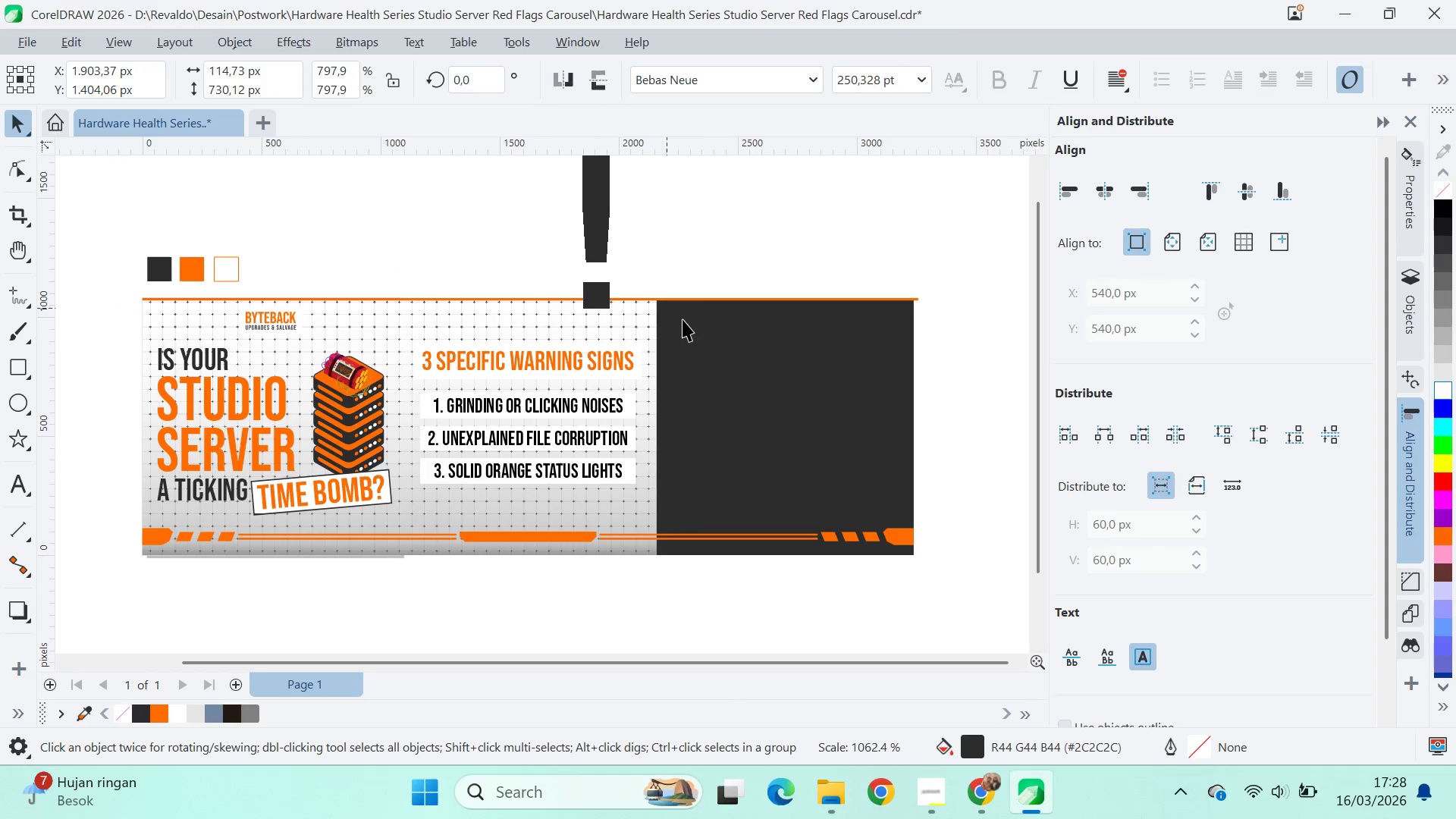 
key(Shift+ShiftLeft)
 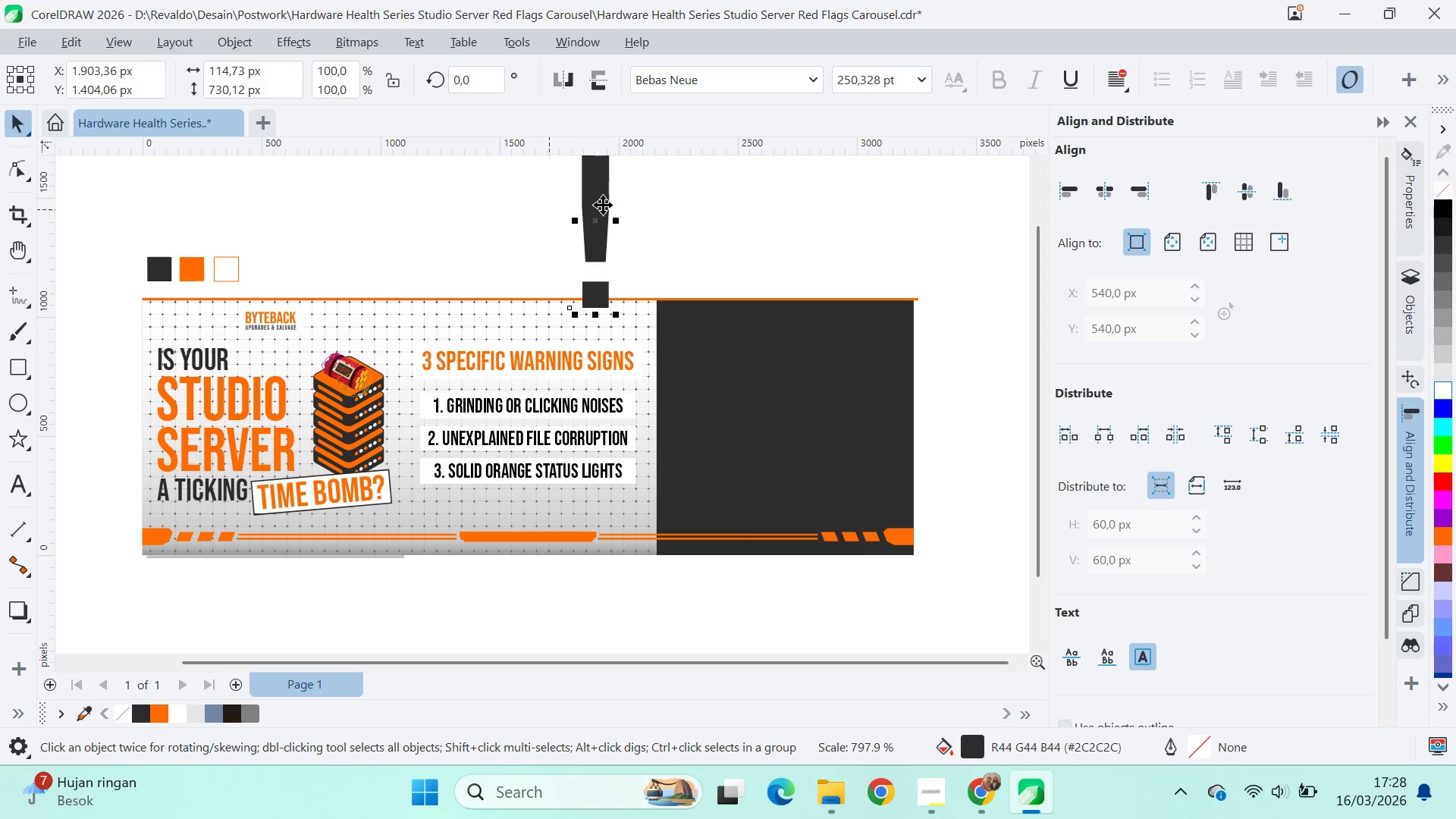 
left_click_drag(start_coordinate=[598, 215], to_coordinate=[662, 469])
 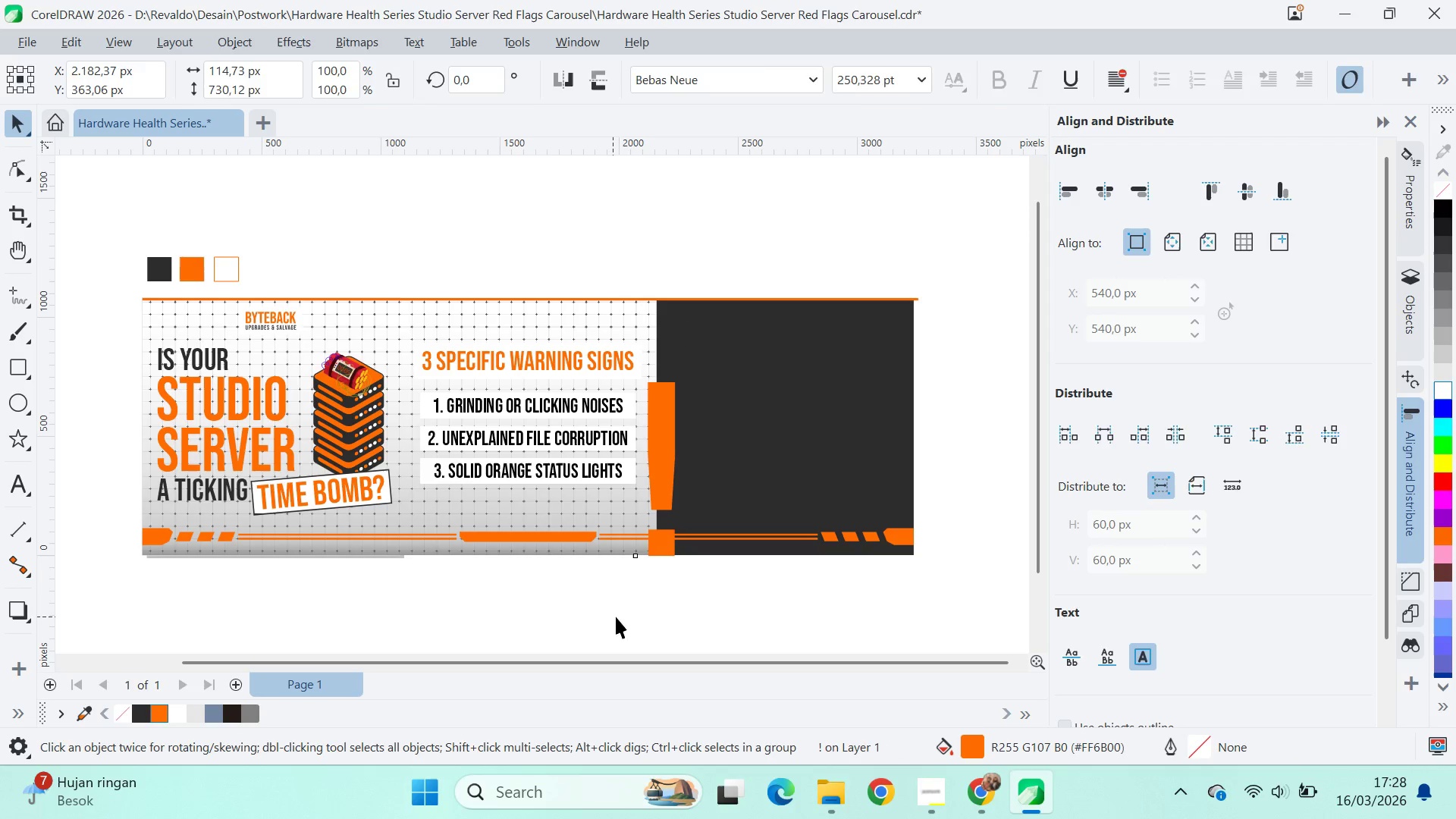 
left_click([658, 550])
 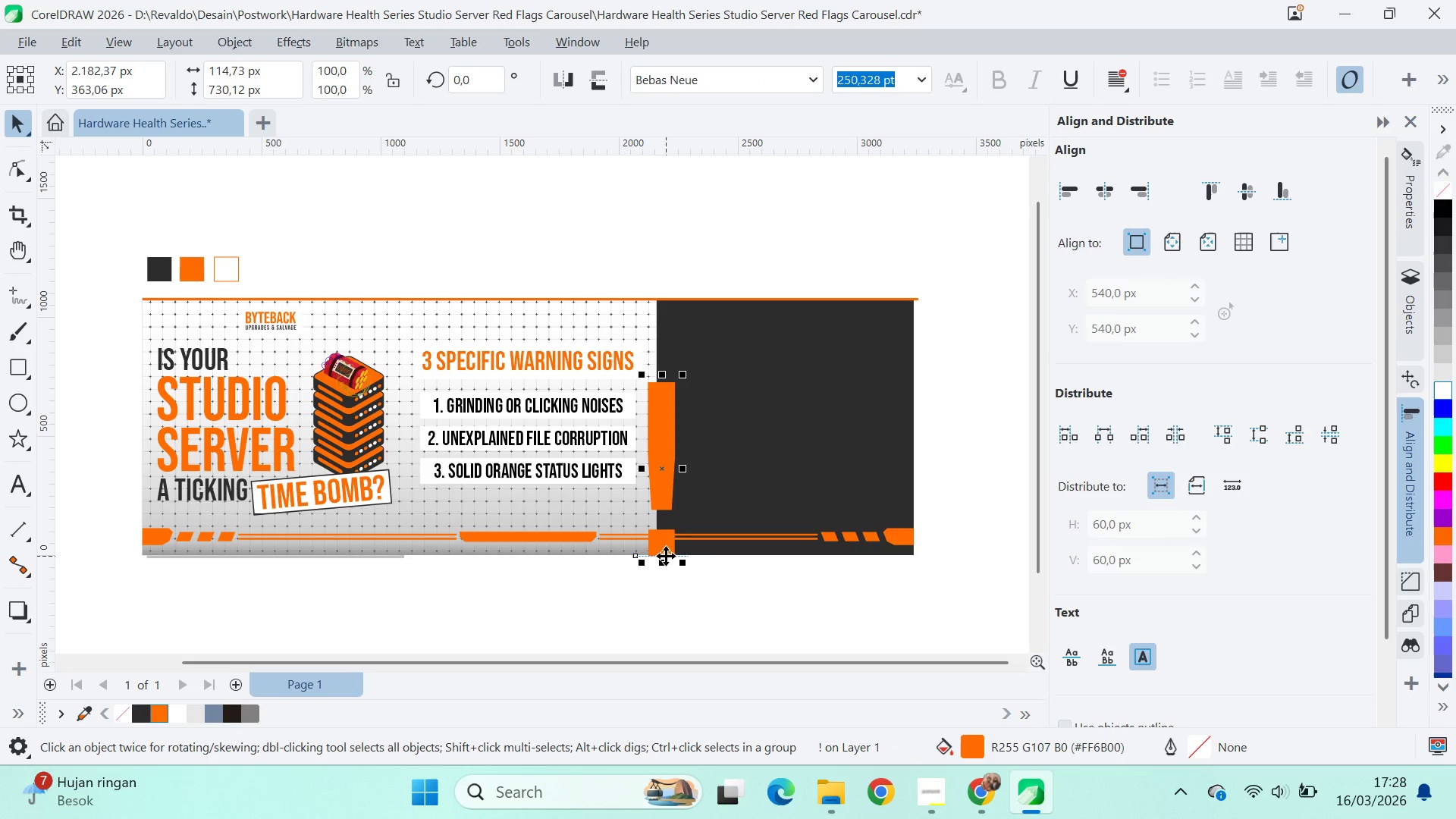 
key(Shift+ShiftLeft)
 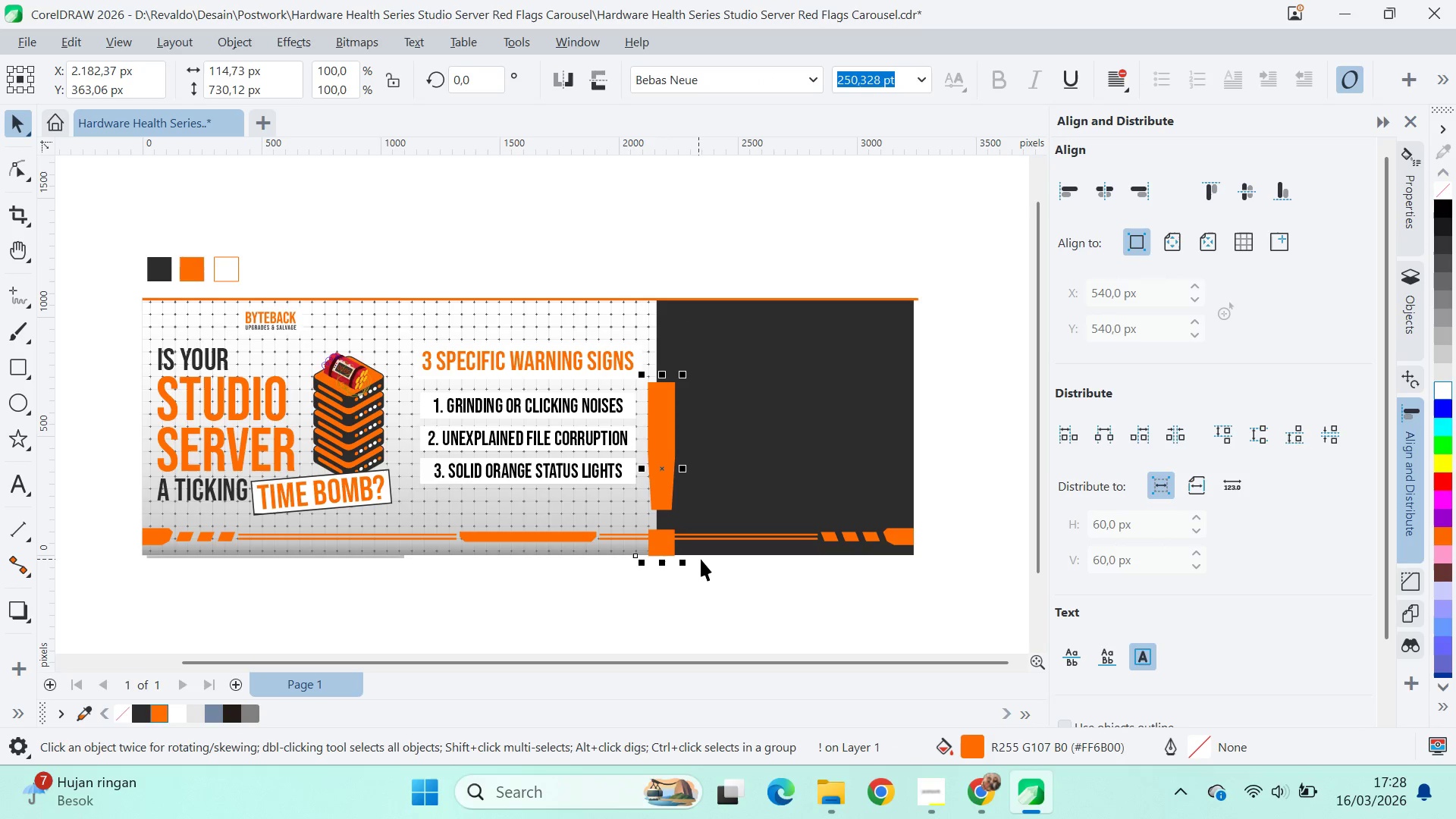 
hold_key(key=ShiftLeft, duration=0.38)
left_click([720, 555])
 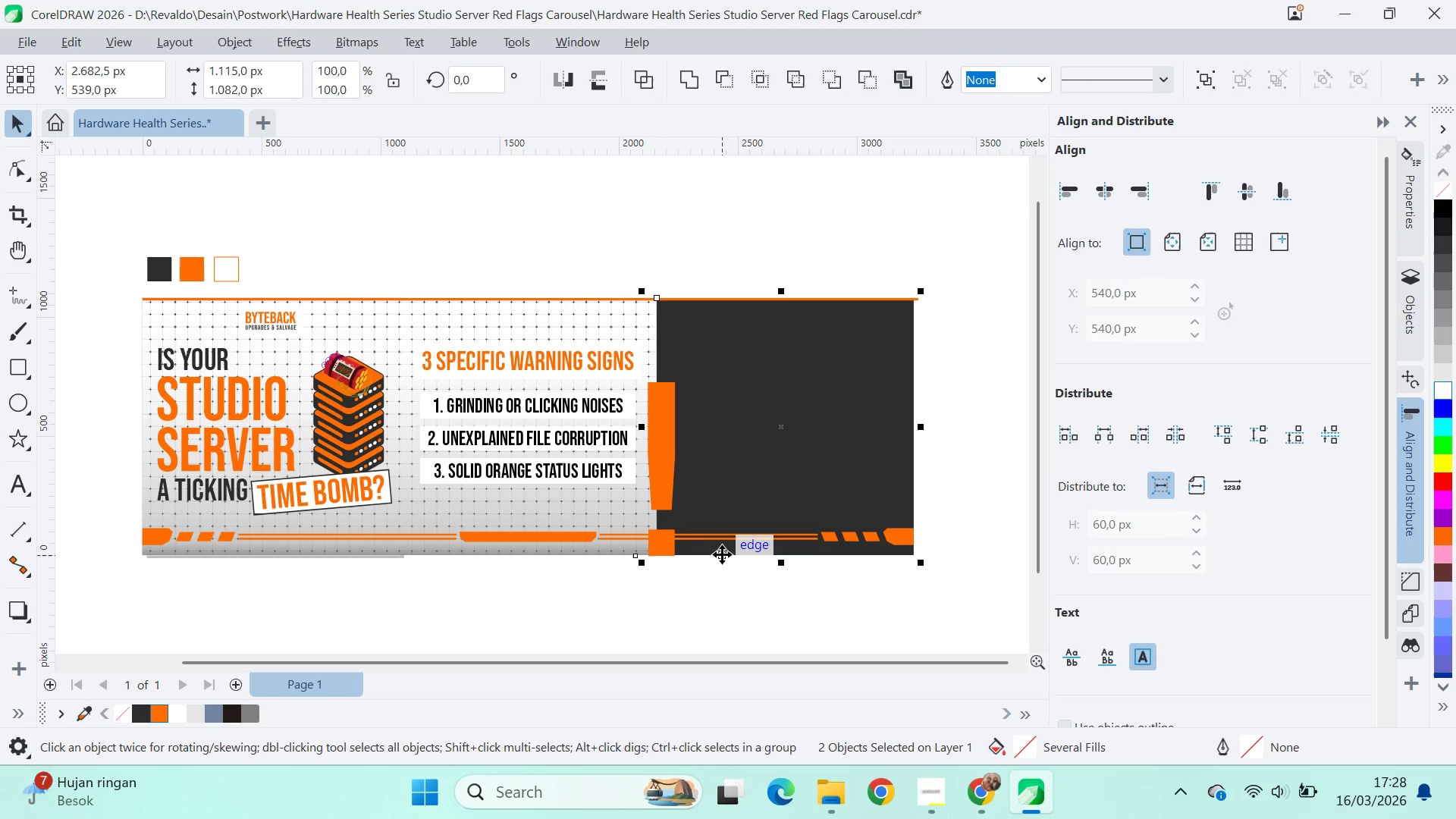 
key(B)
 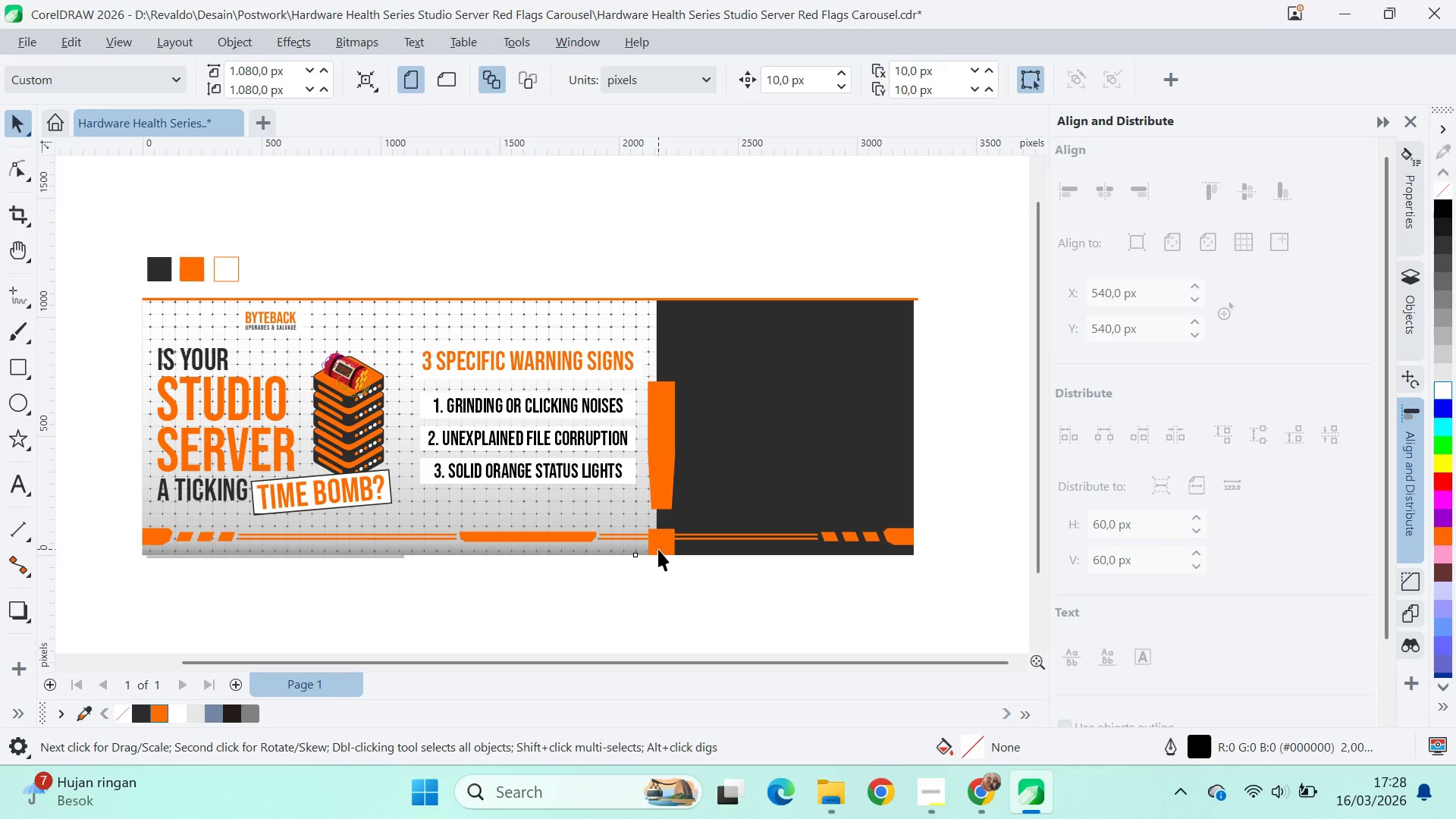 
key(Shift+ShiftLeft)
 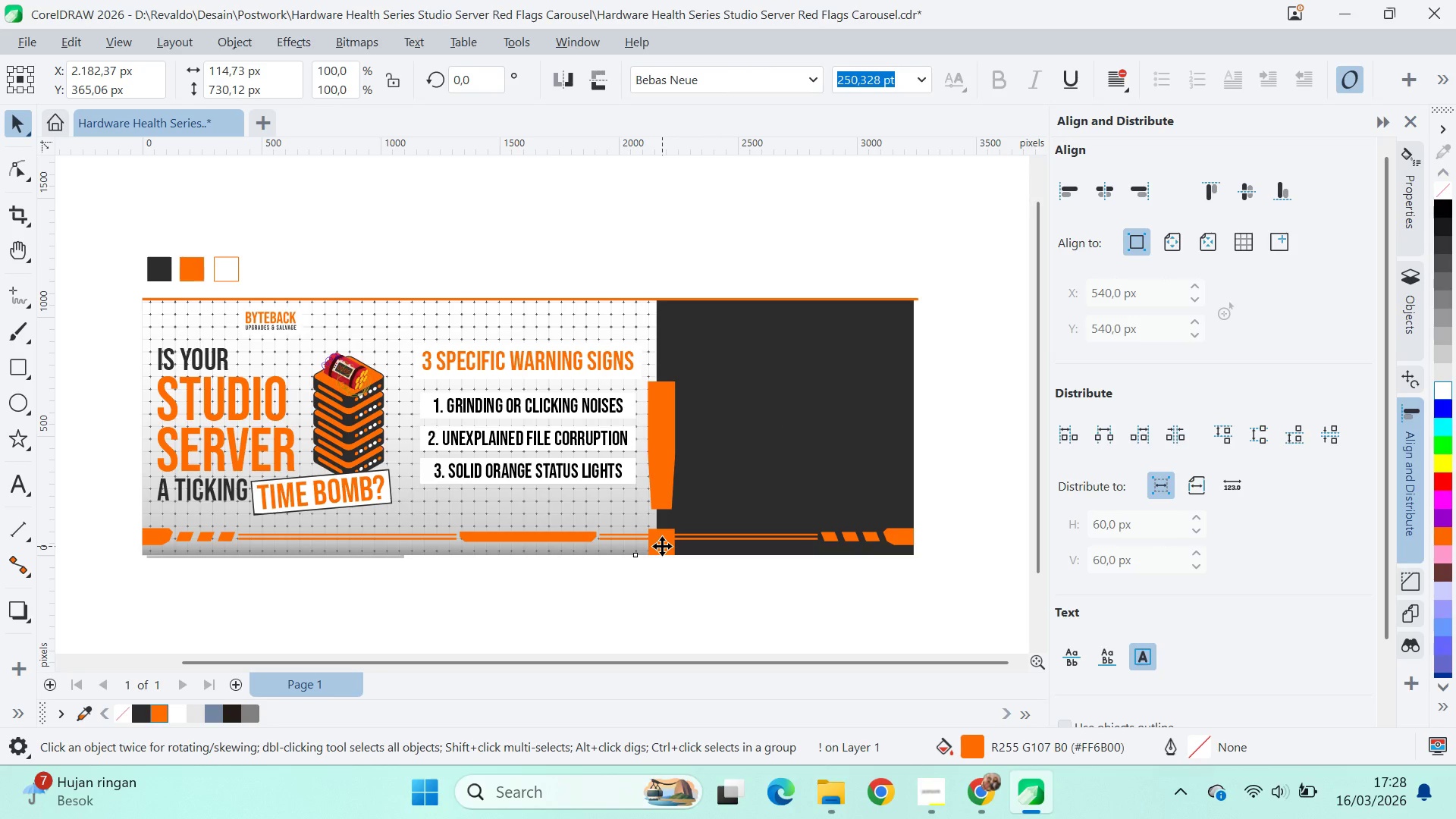 
key(Control+Q)
 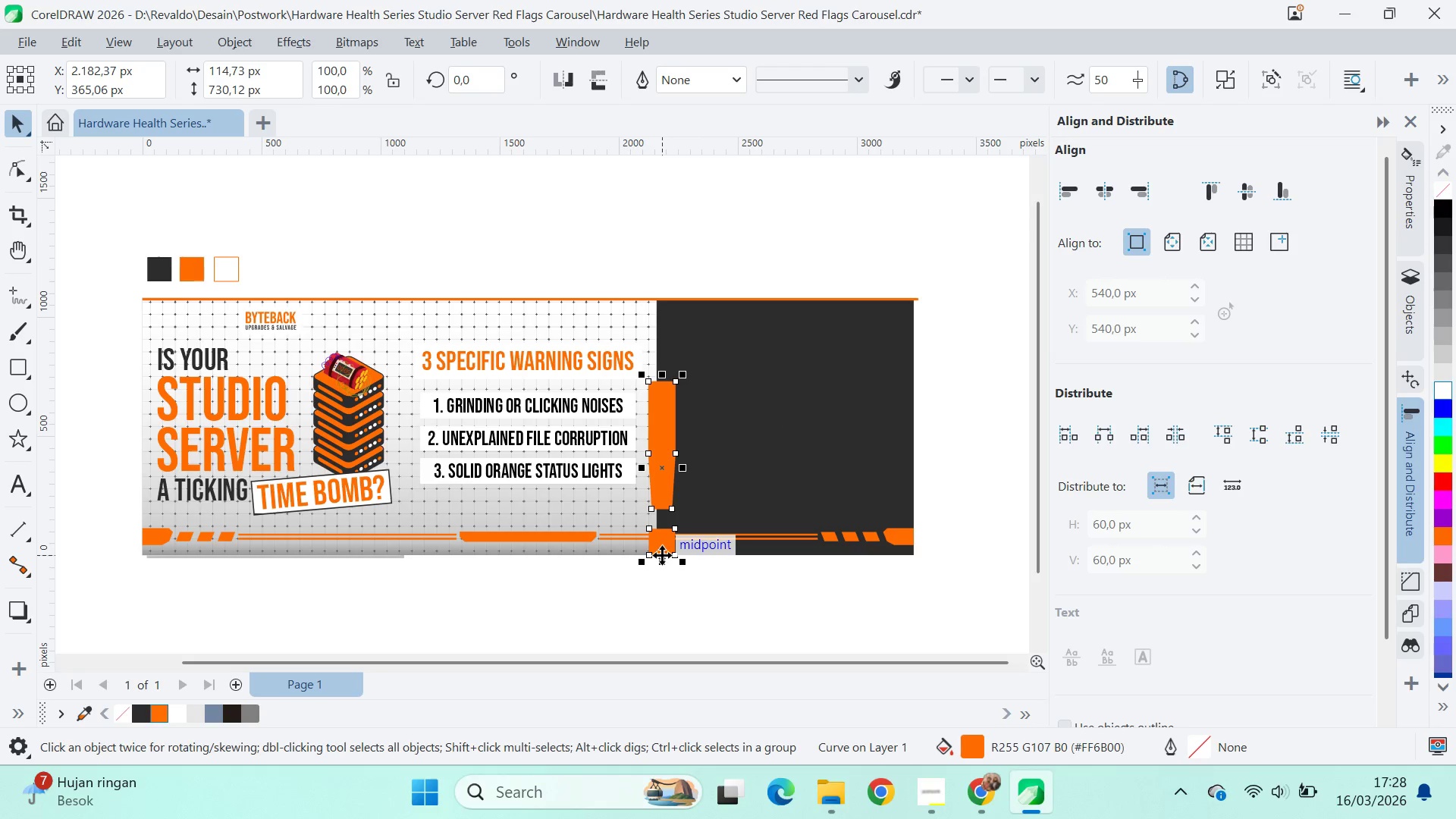 
left_click_drag(start_coordinate=[662, 554], to_coordinate=[762, 613])
 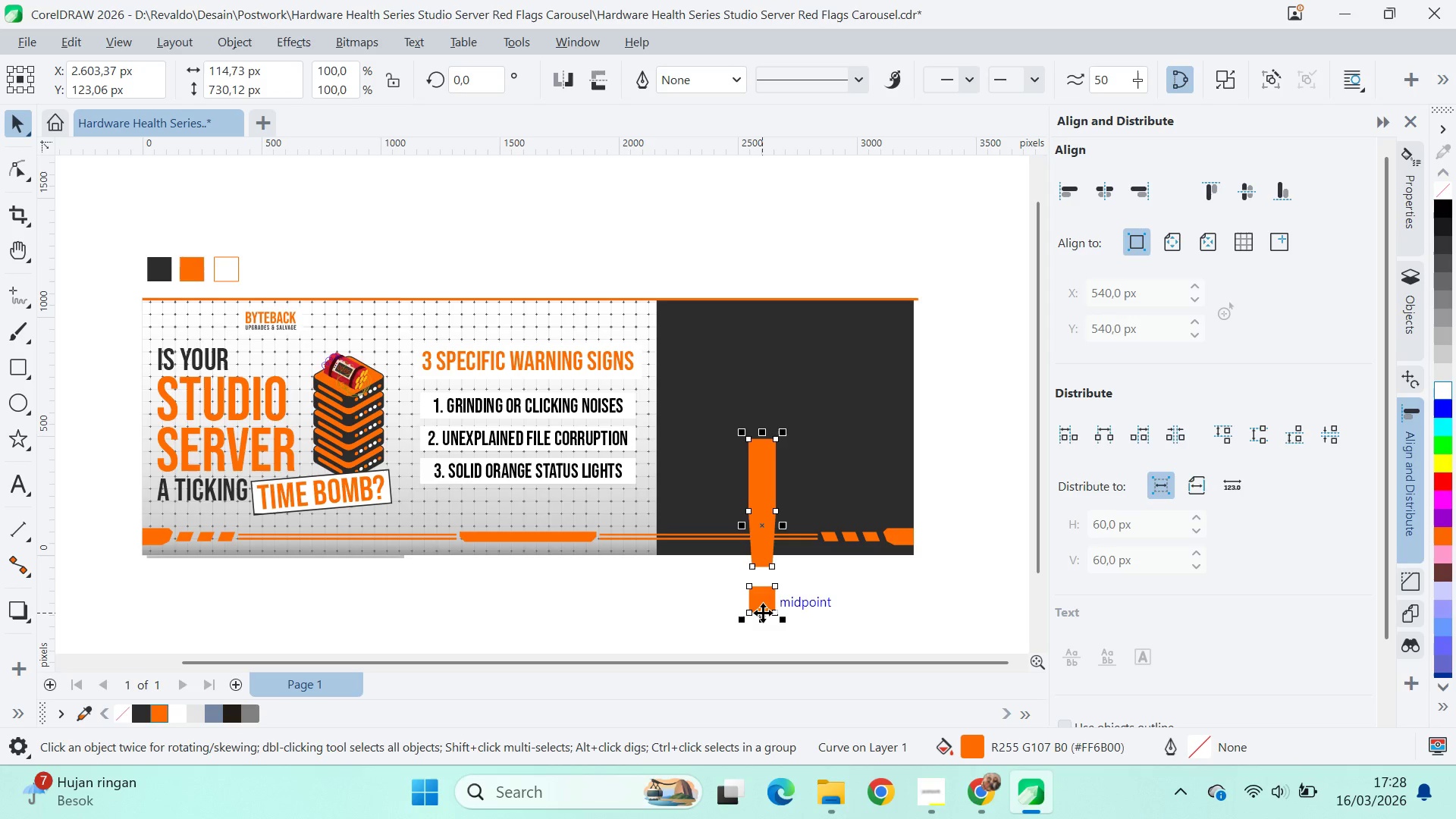 
left_click_drag(start_coordinate=[763, 613], to_coordinate=[658, 557])
 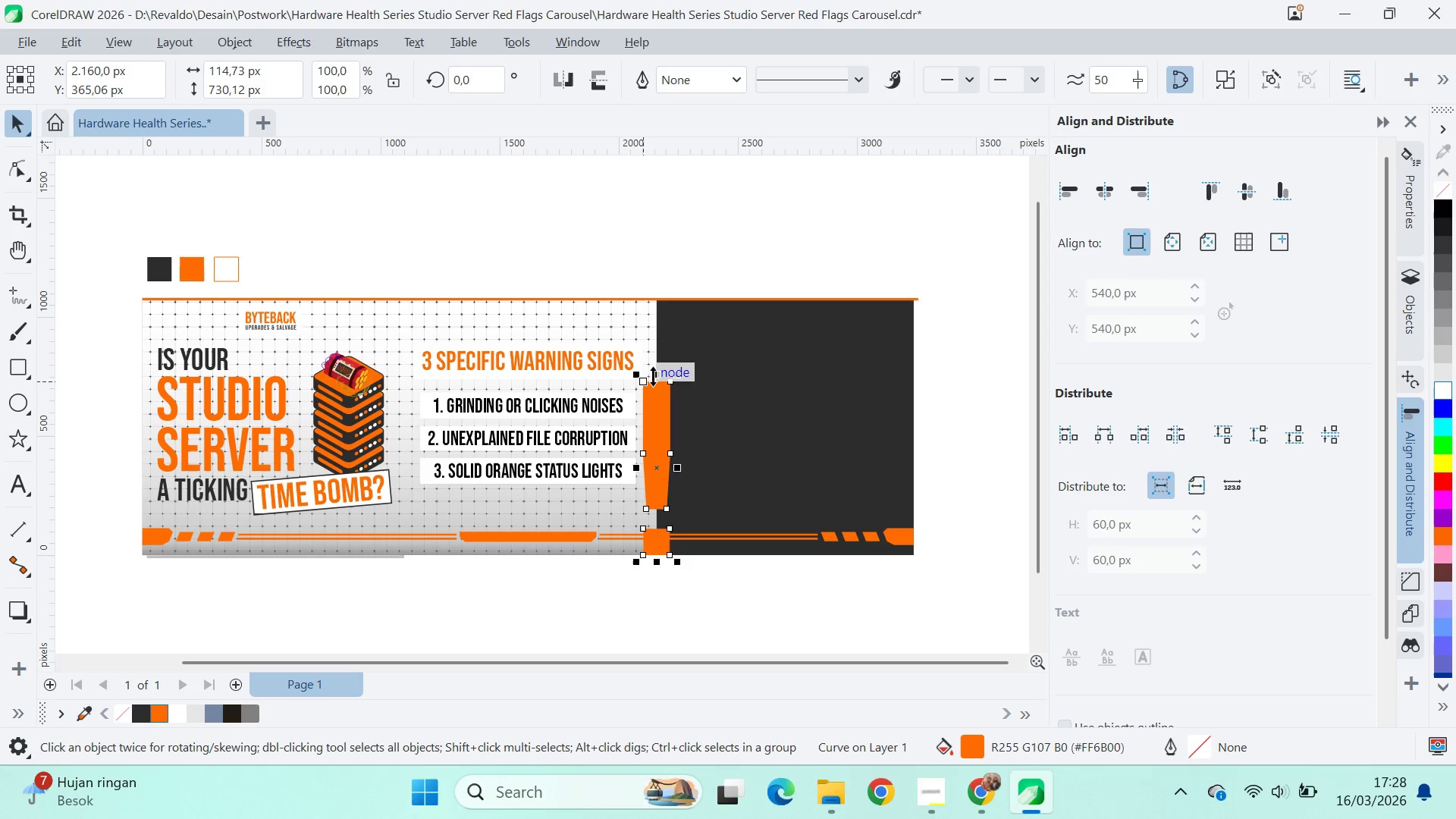 
left_click_drag(start_coordinate=[654, 376], to_coordinate=[659, 290])
 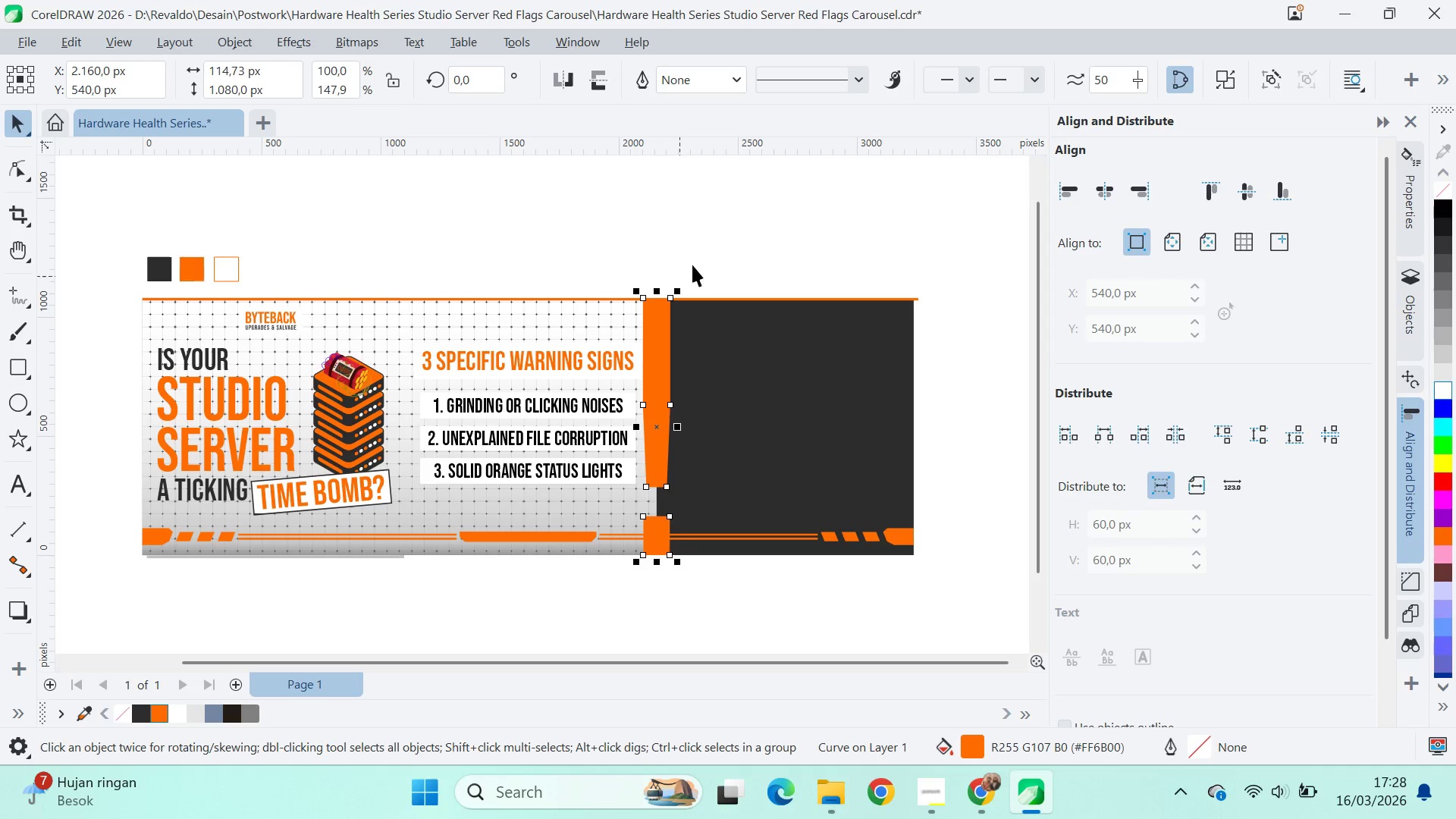 
left_click([692, 264])
 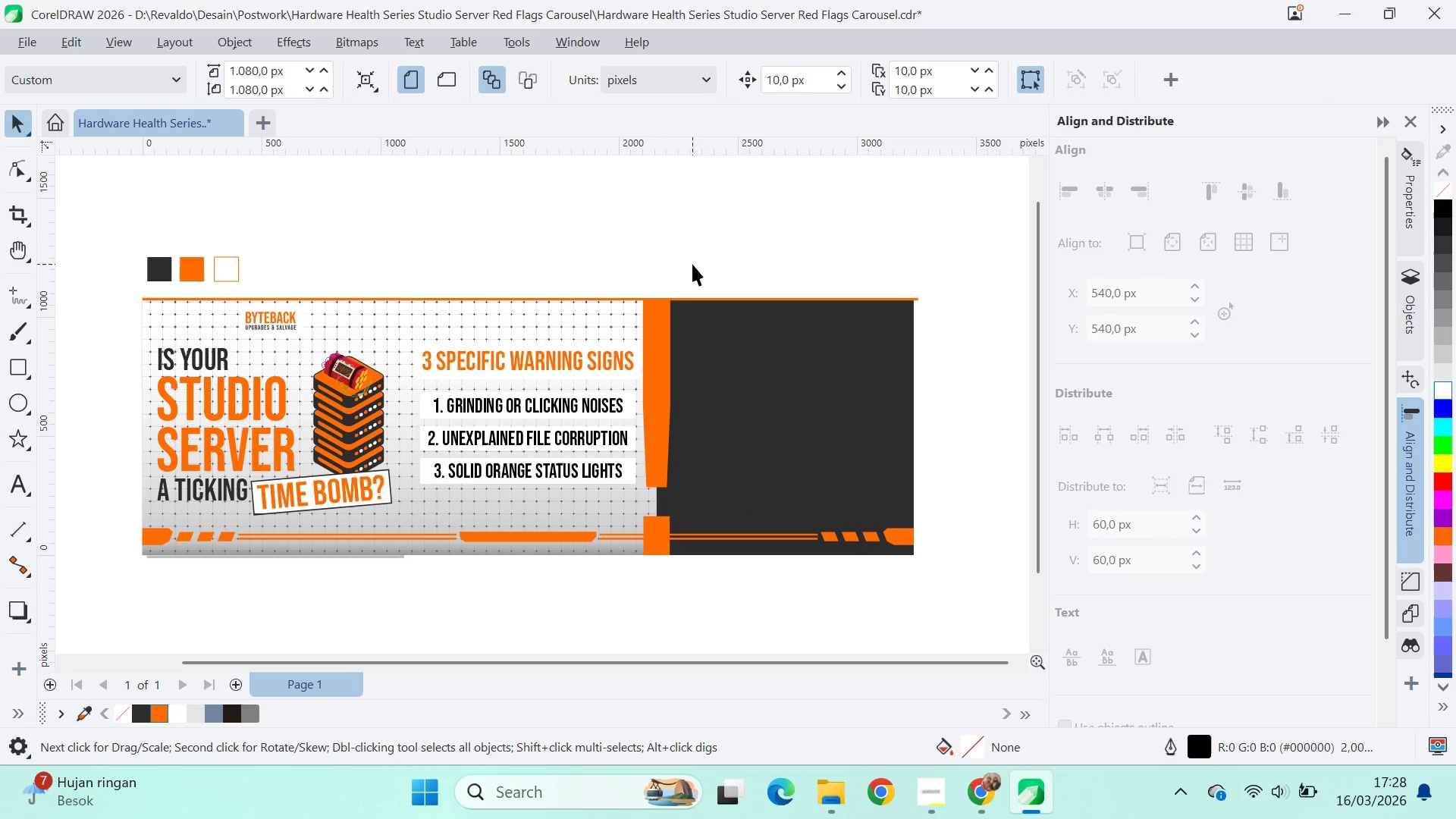 
hold_key(key=ControlLeft, duration=0.89)
 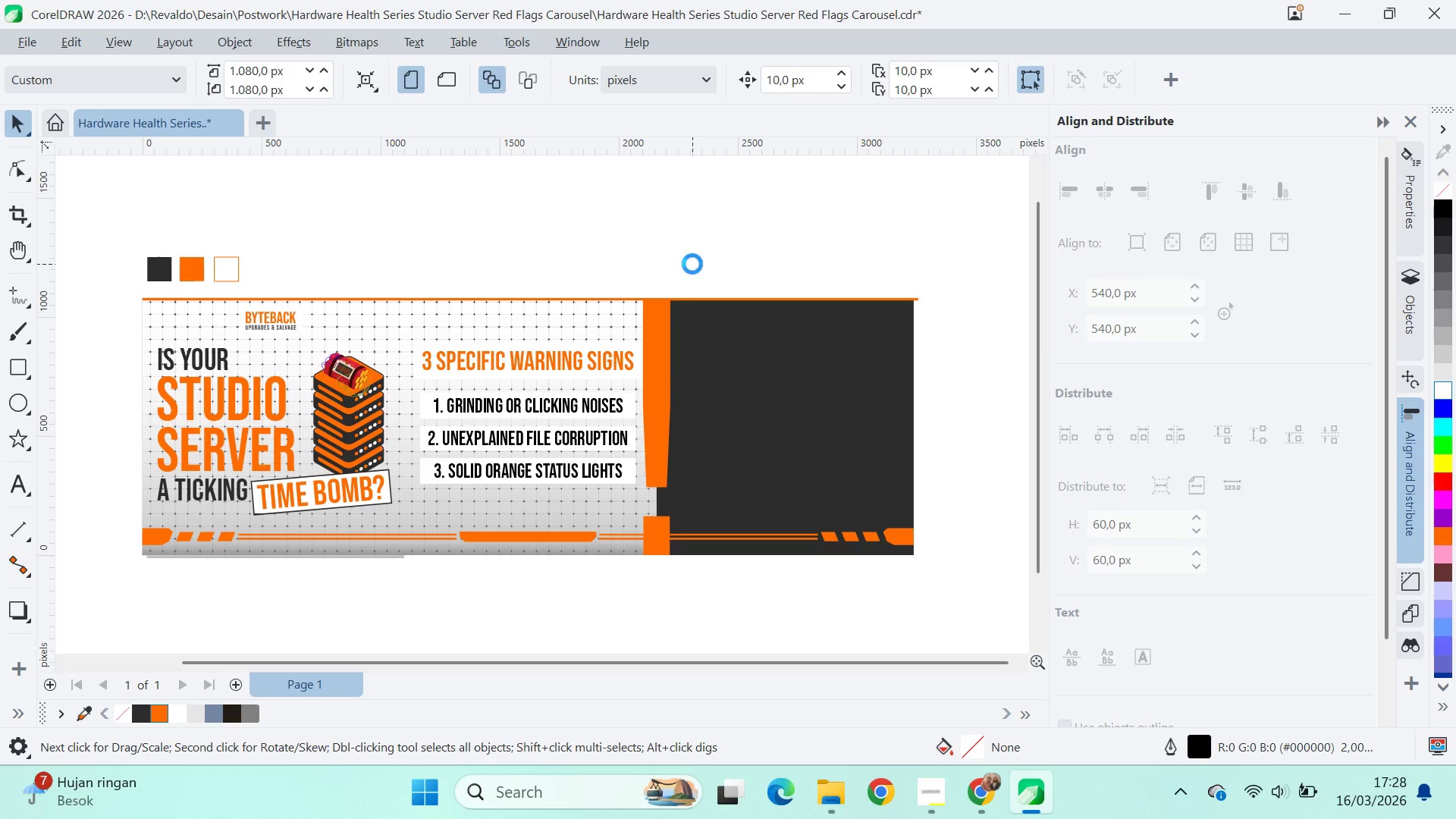 
key(Control+Z)
 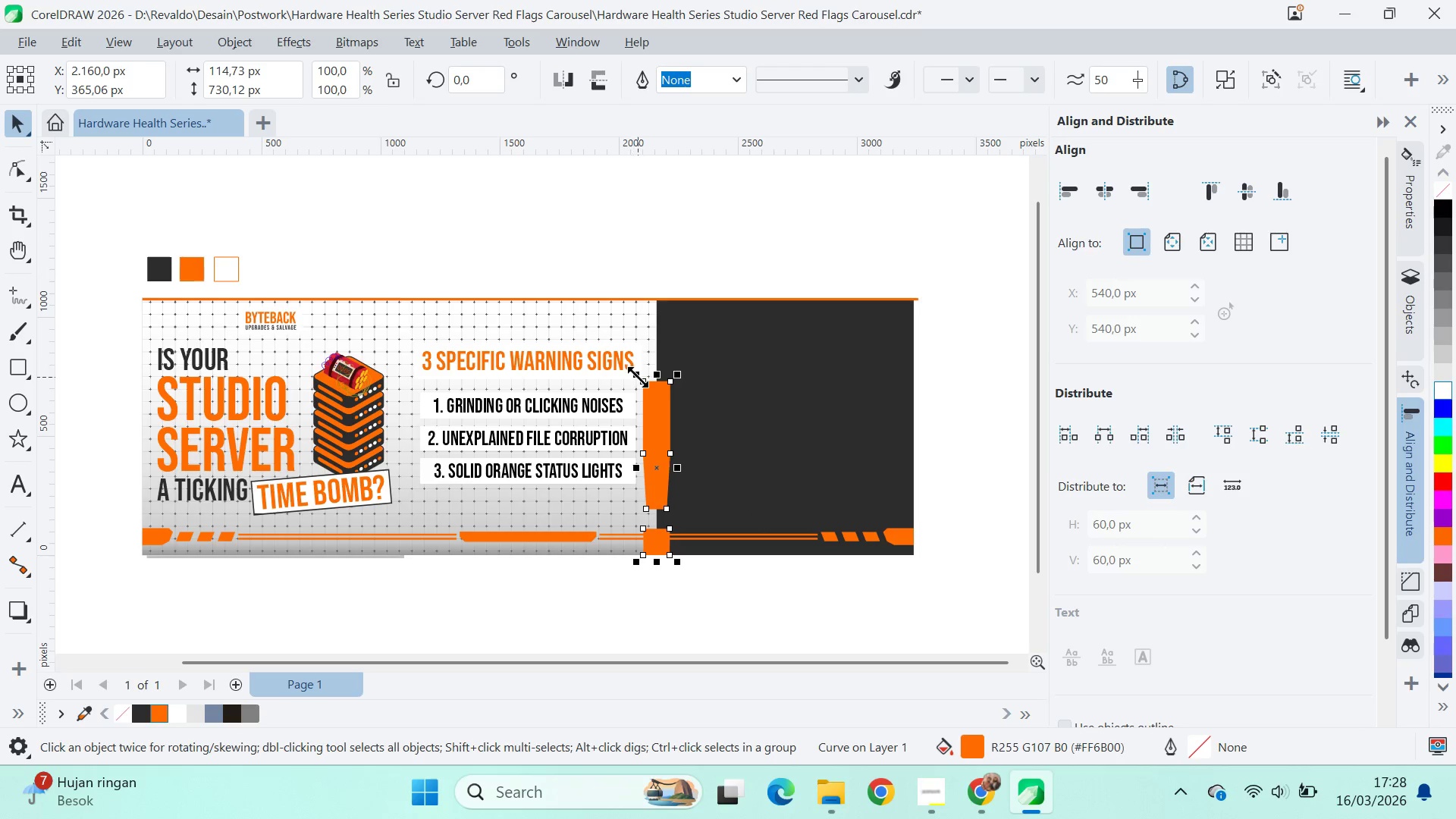 
left_click_drag(start_coordinate=[638, 377], to_coordinate=[596, 291])
 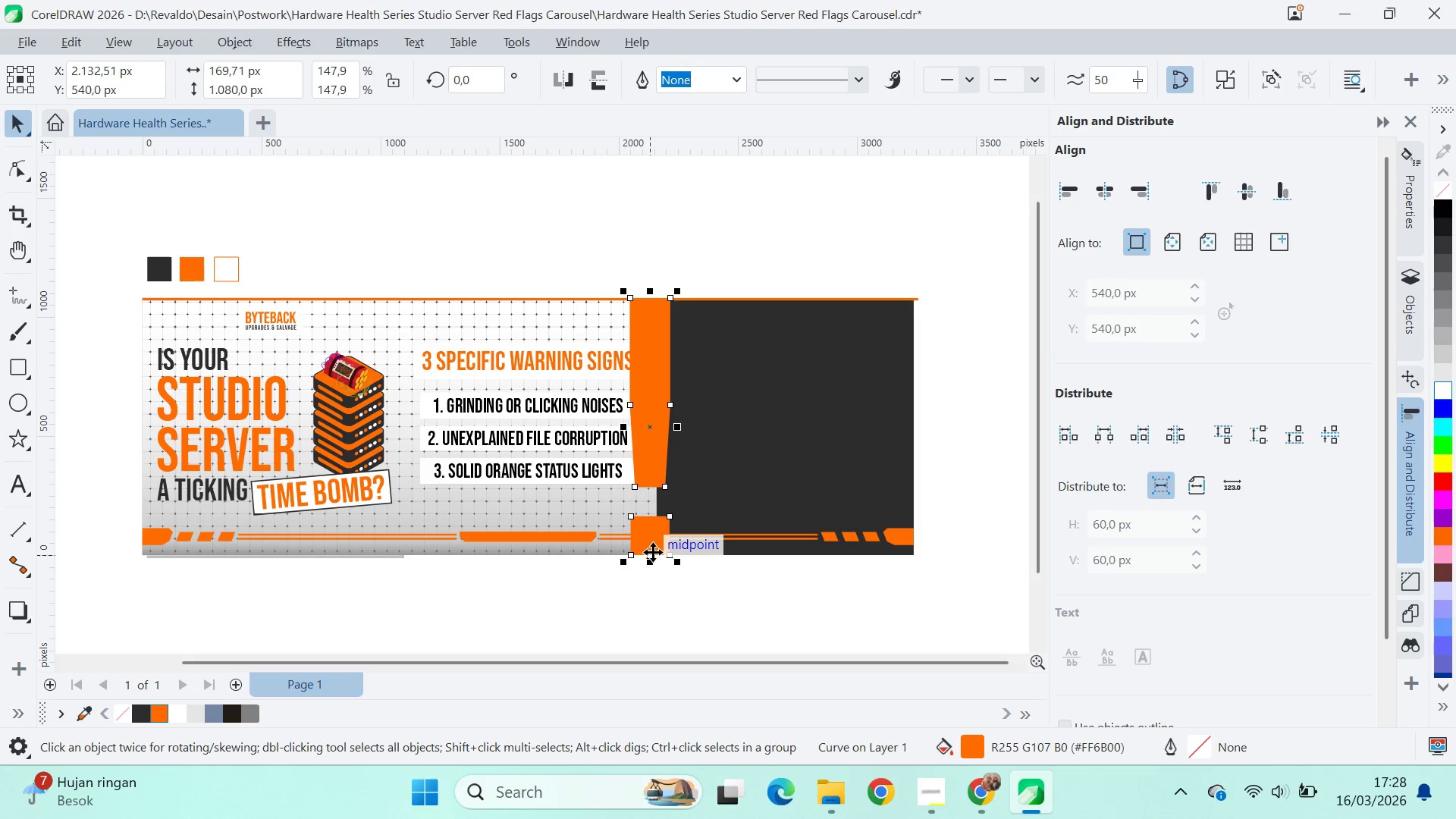 
left_click_drag(start_coordinate=[653, 551], to_coordinate=[533, 558])
 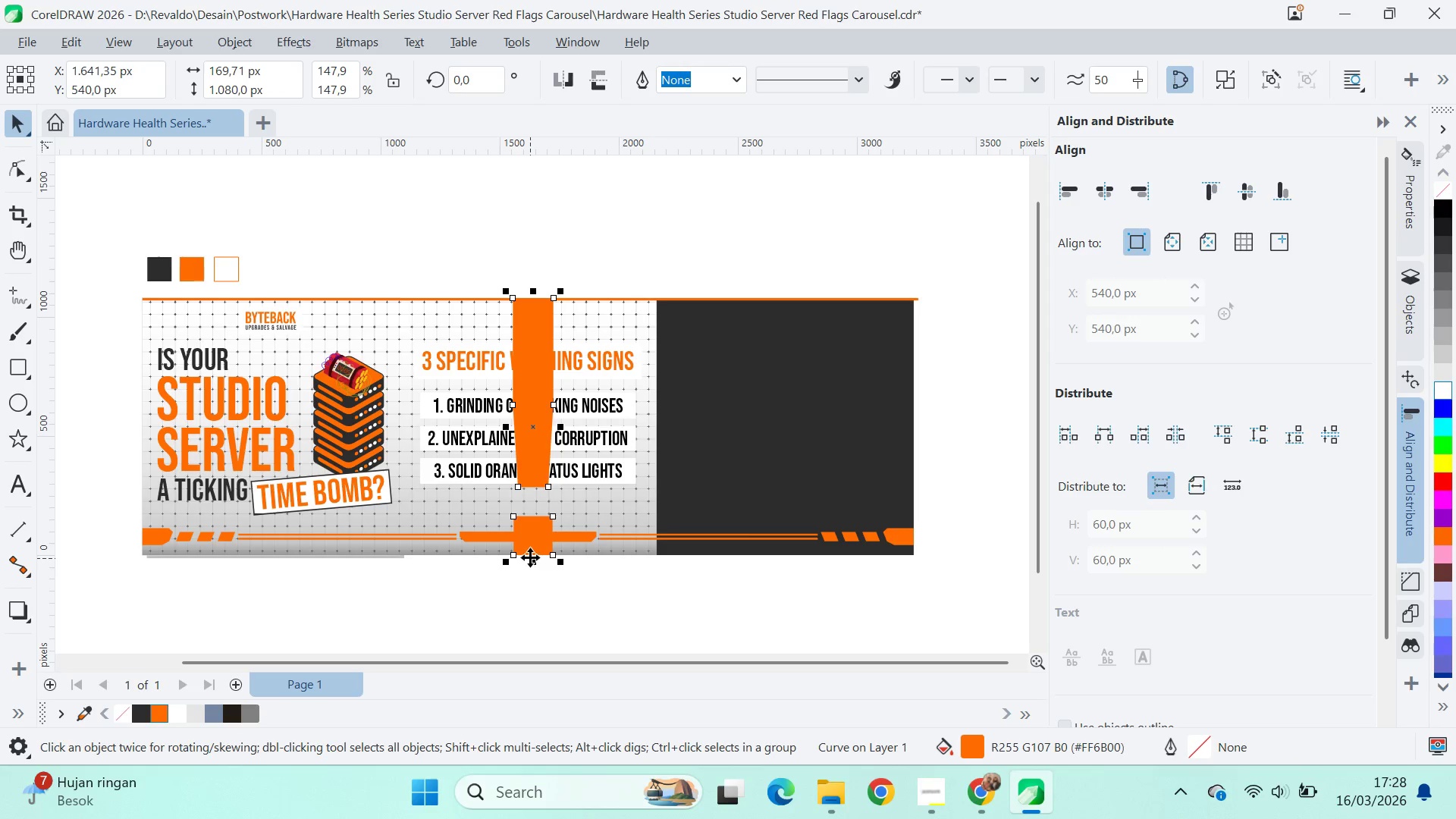 
hold_key(key=ShiftLeft, duration=0.59)
 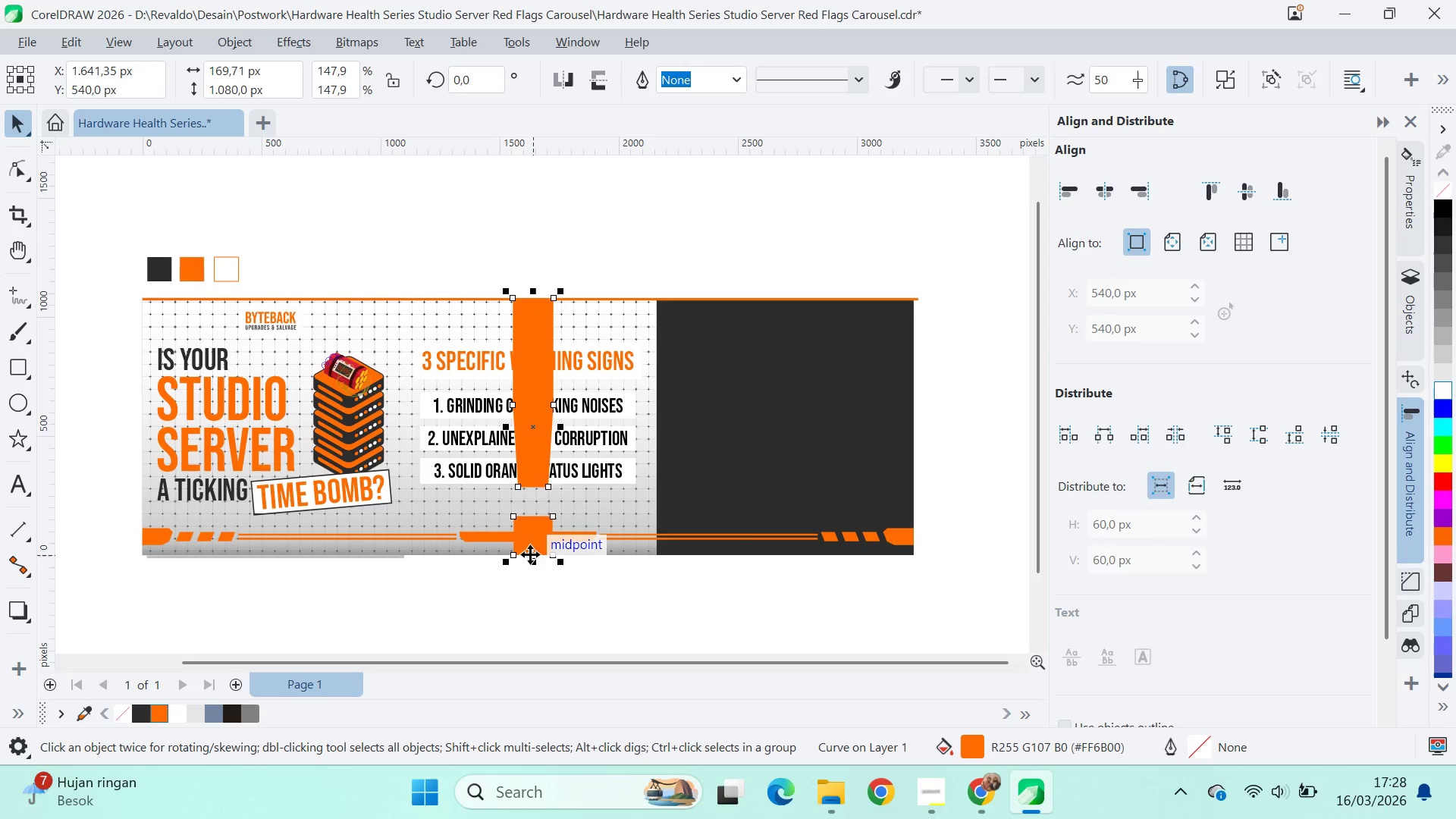 
left_click_drag(start_coordinate=[530, 554], to_coordinate=[656, 552])
 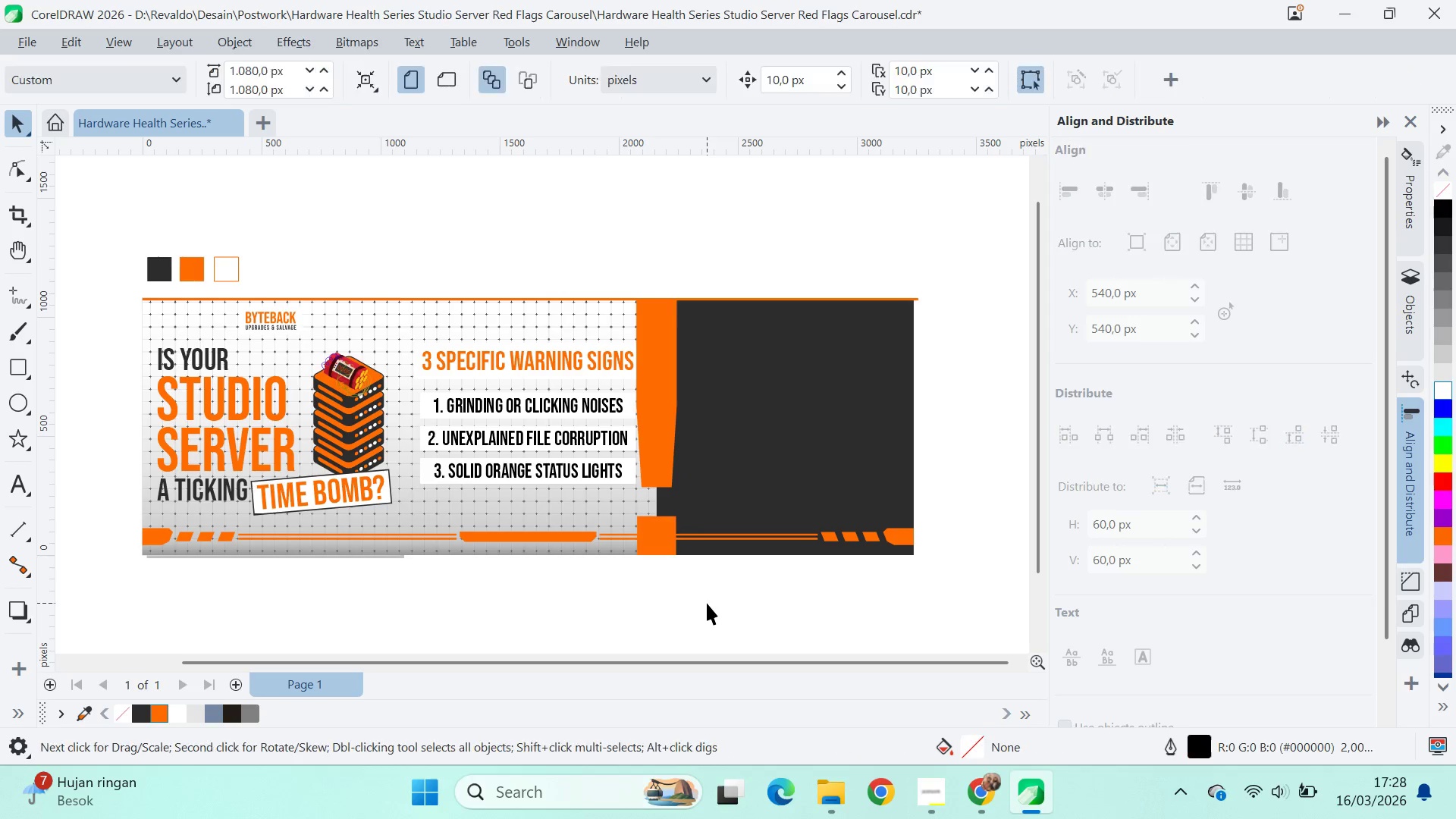 
hold_key(key=ShiftLeft, duration=1.51)
 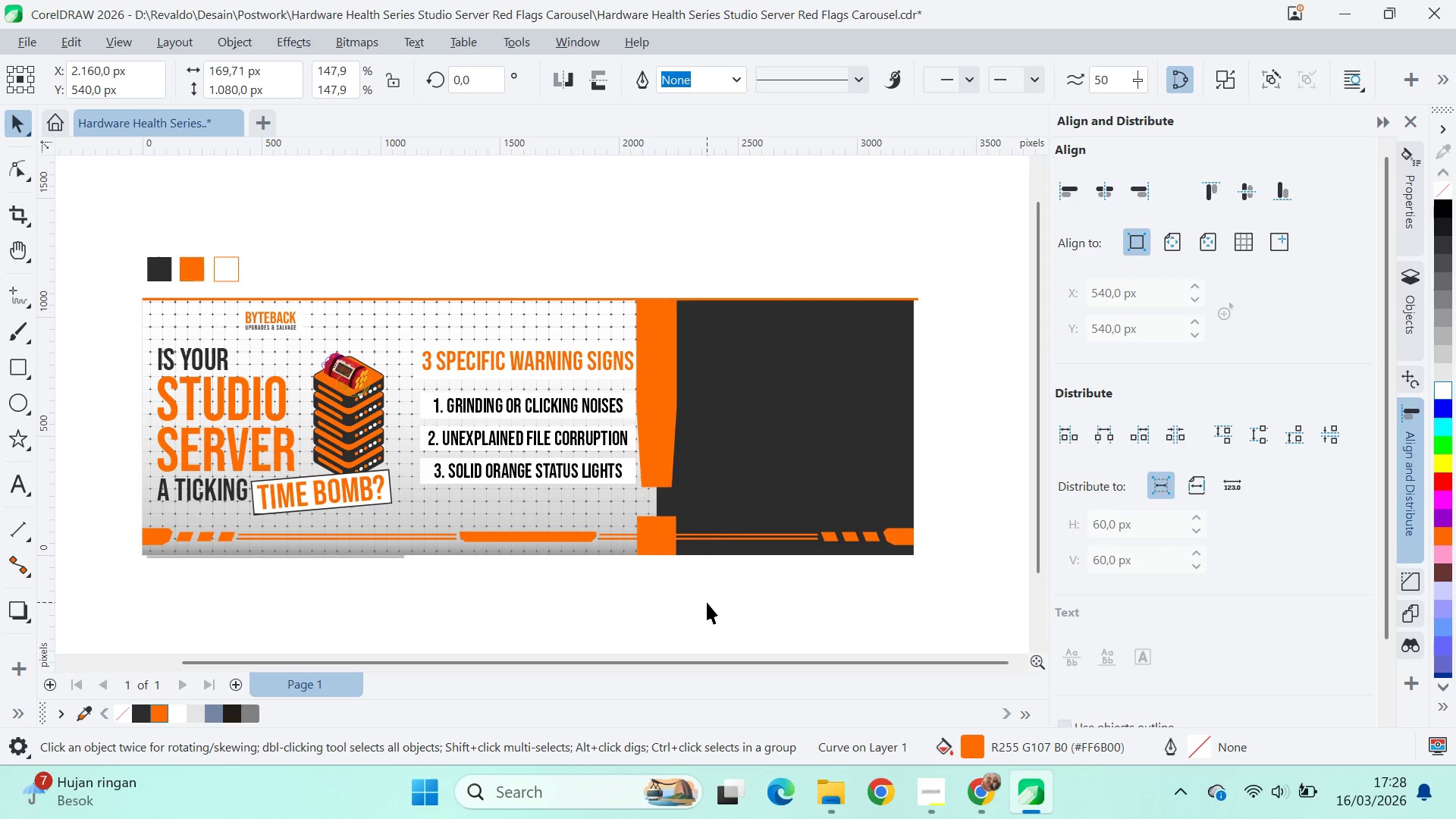 
hold_key(key=ShiftLeft, duration=0.36)
 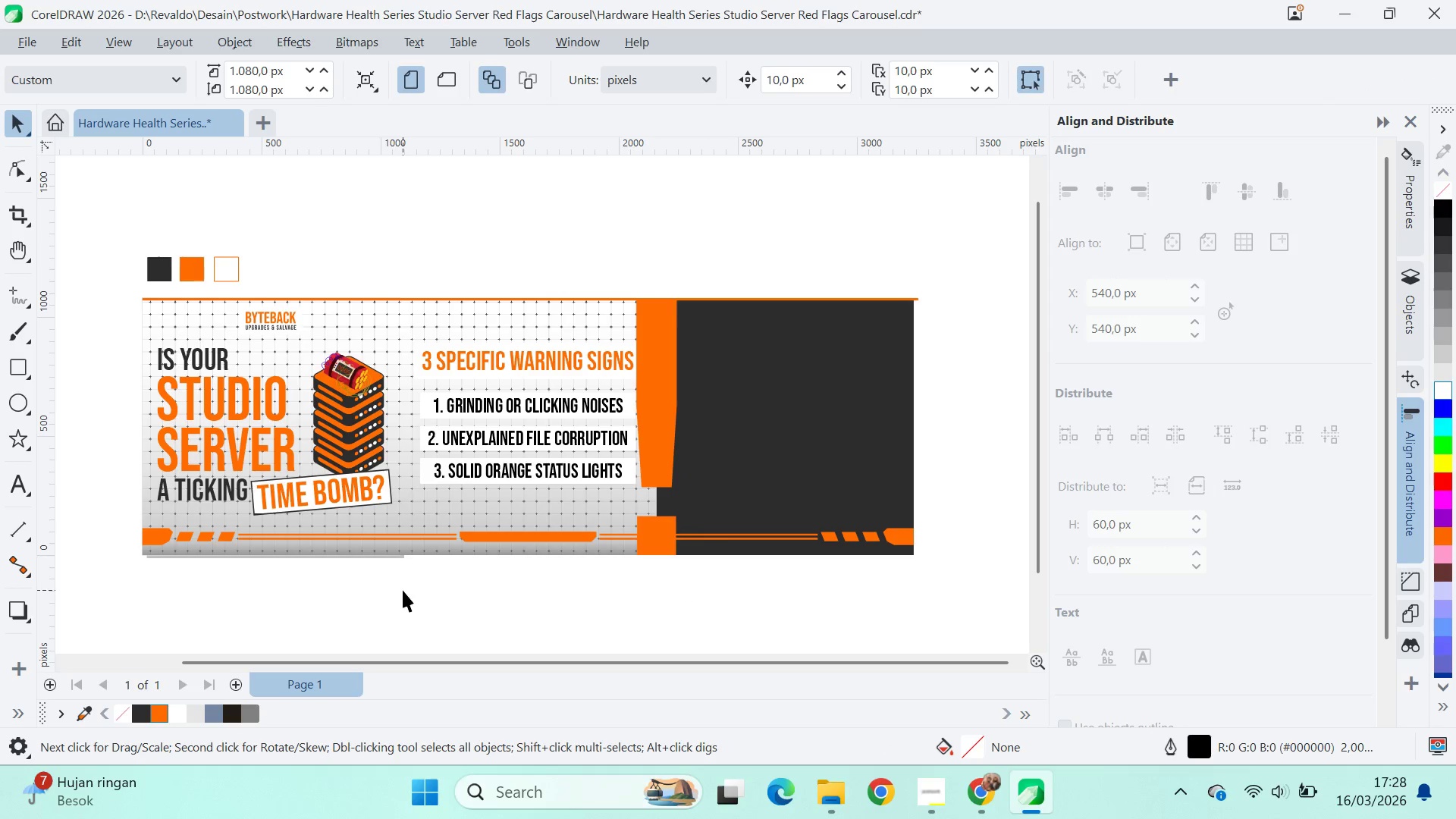 
left_click([826, 467])
 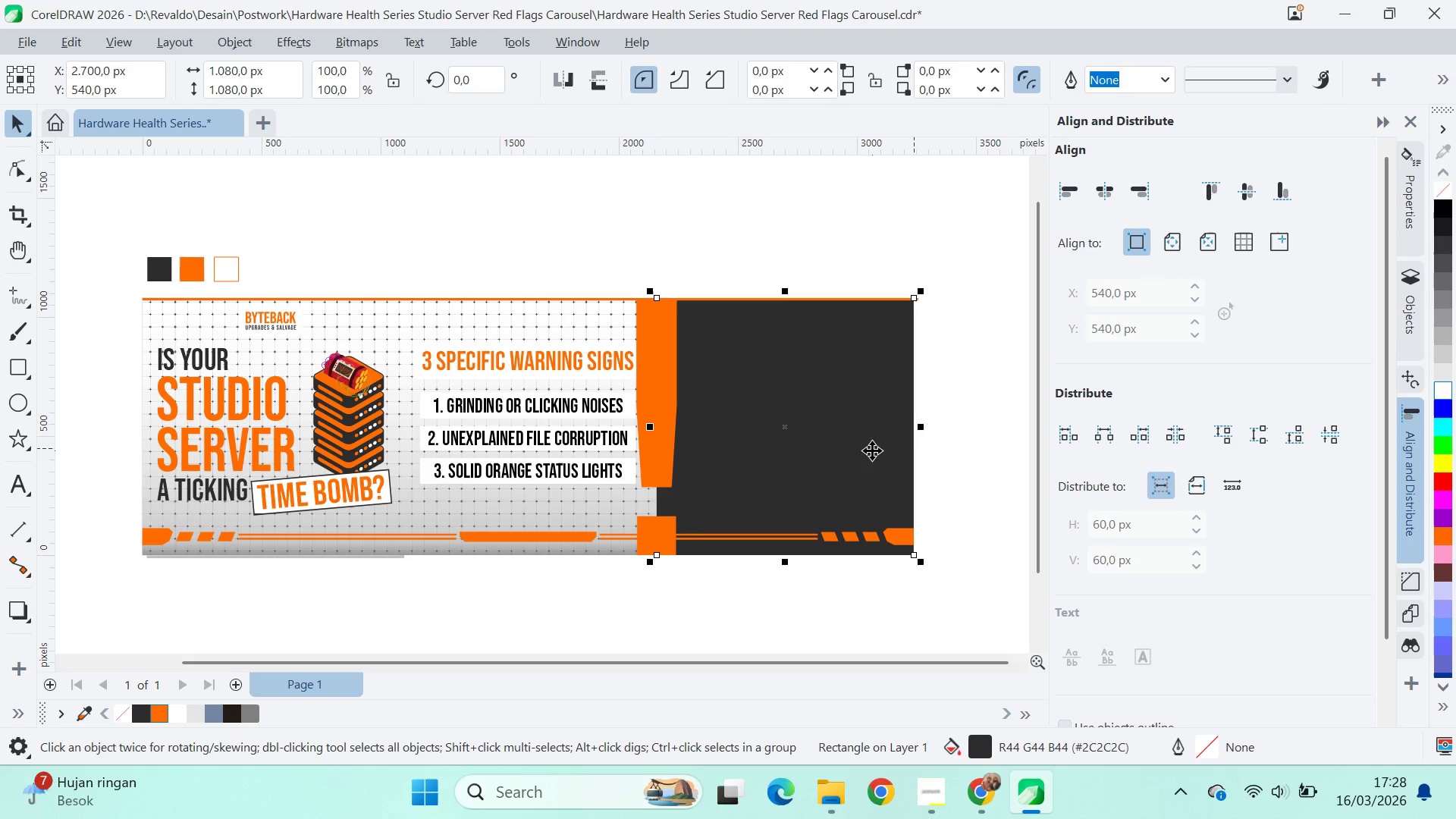 
left_click_drag(start_coordinate=[871, 445], to_coordinate=[265, 565])
 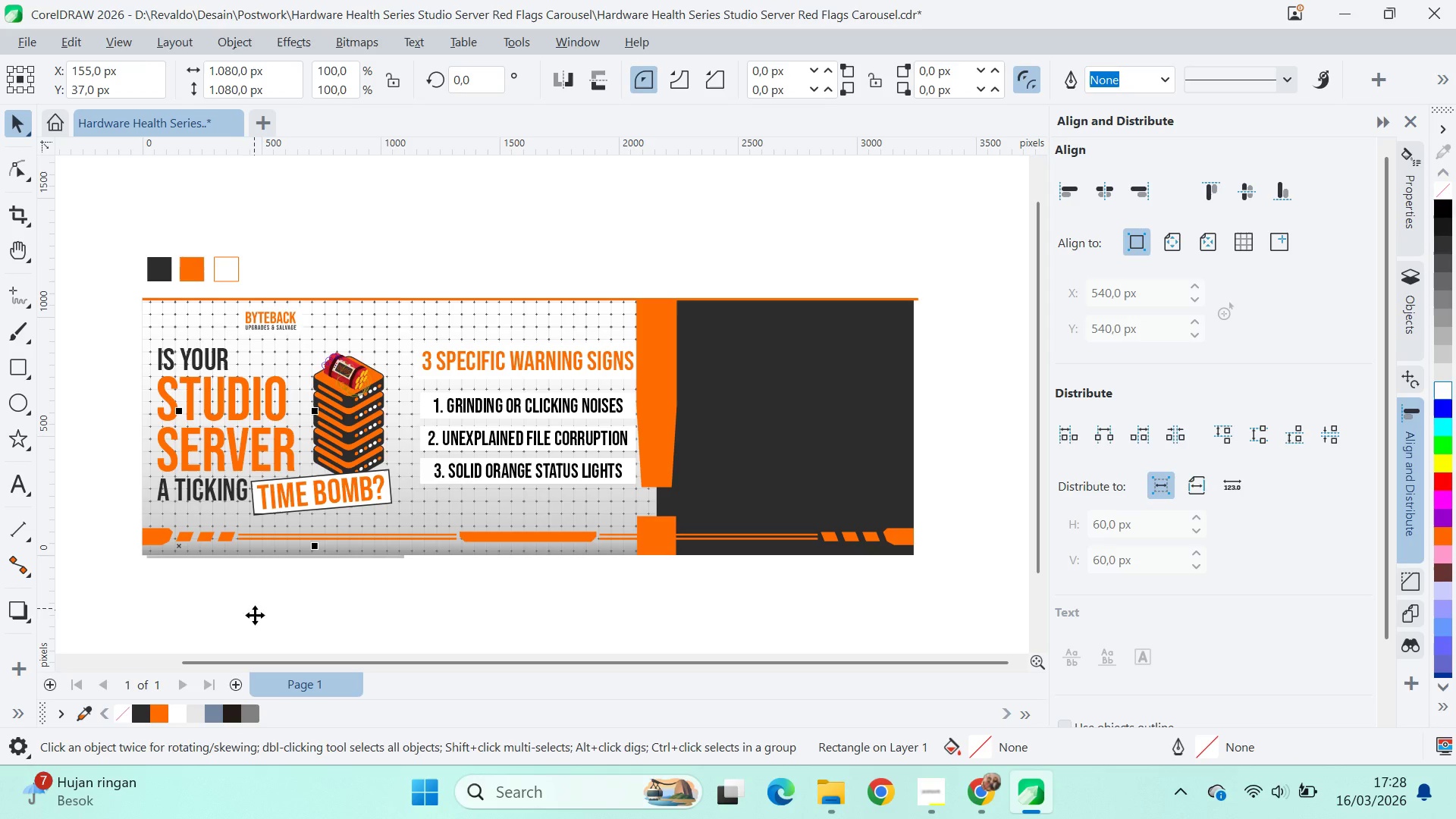 
right_click([139, 714])
 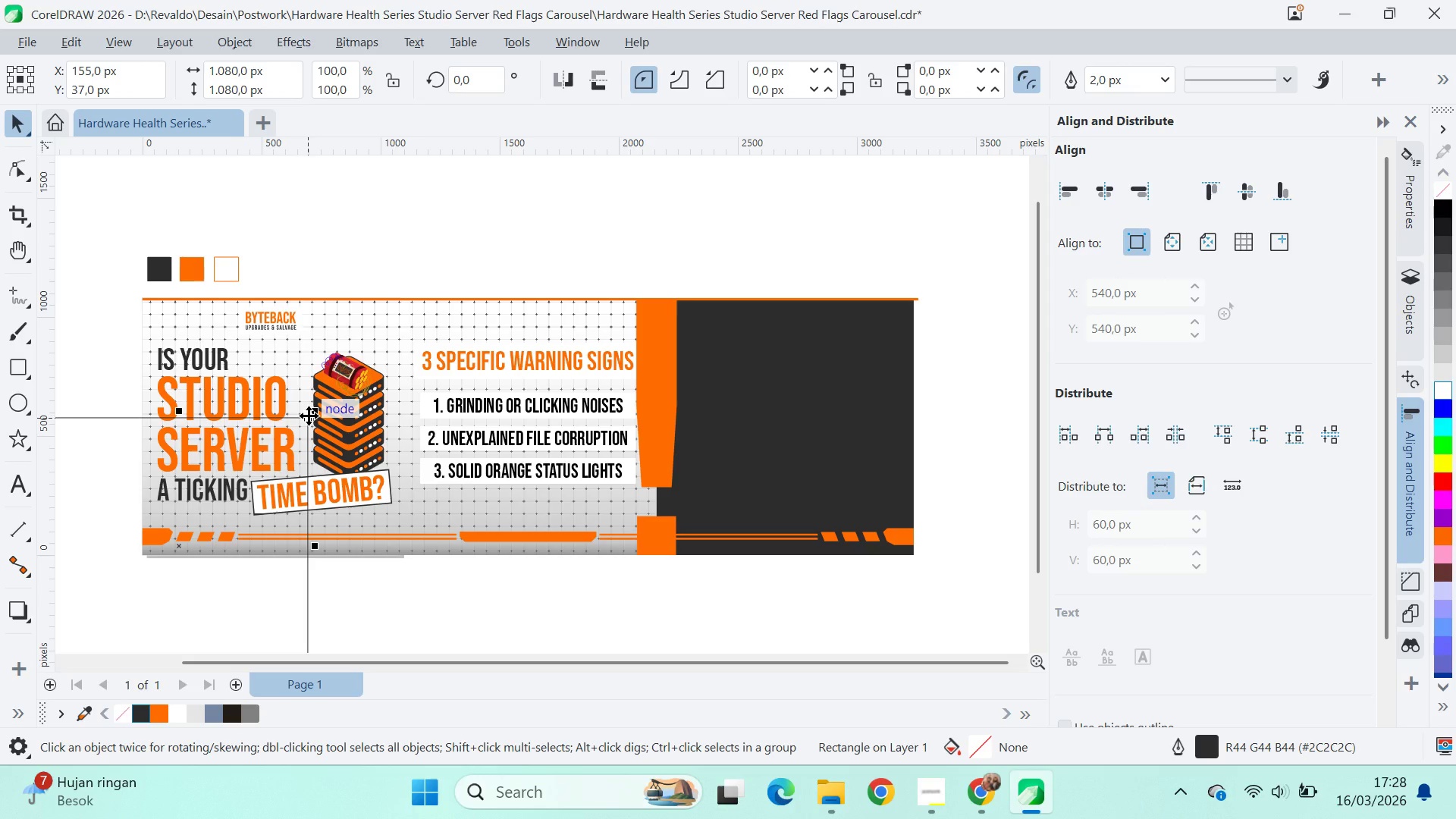 
left_click_drag(start_coordinate=[309, 416], to_coordinate=[660, 295])
 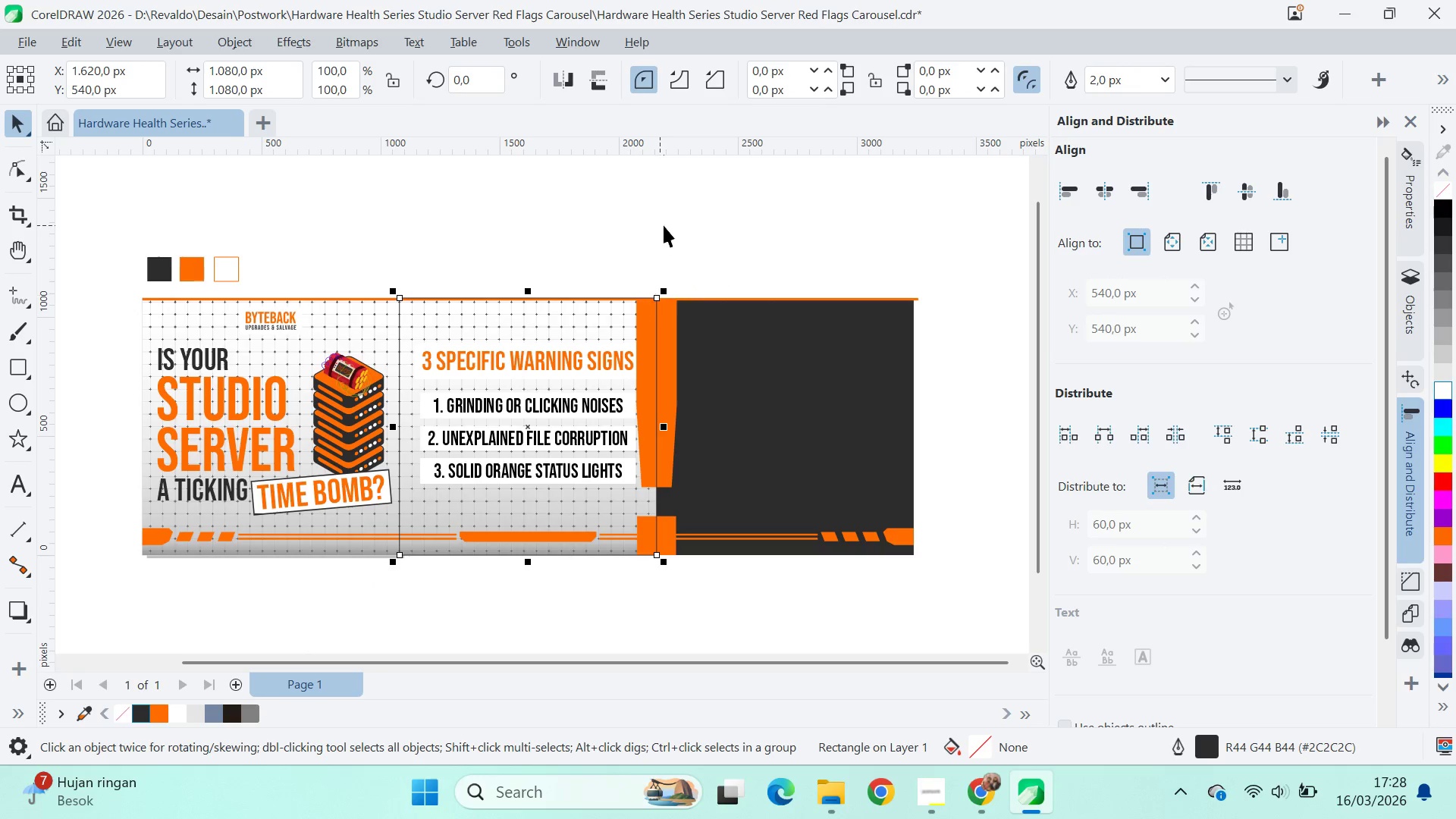 
left_click([664, 224])
 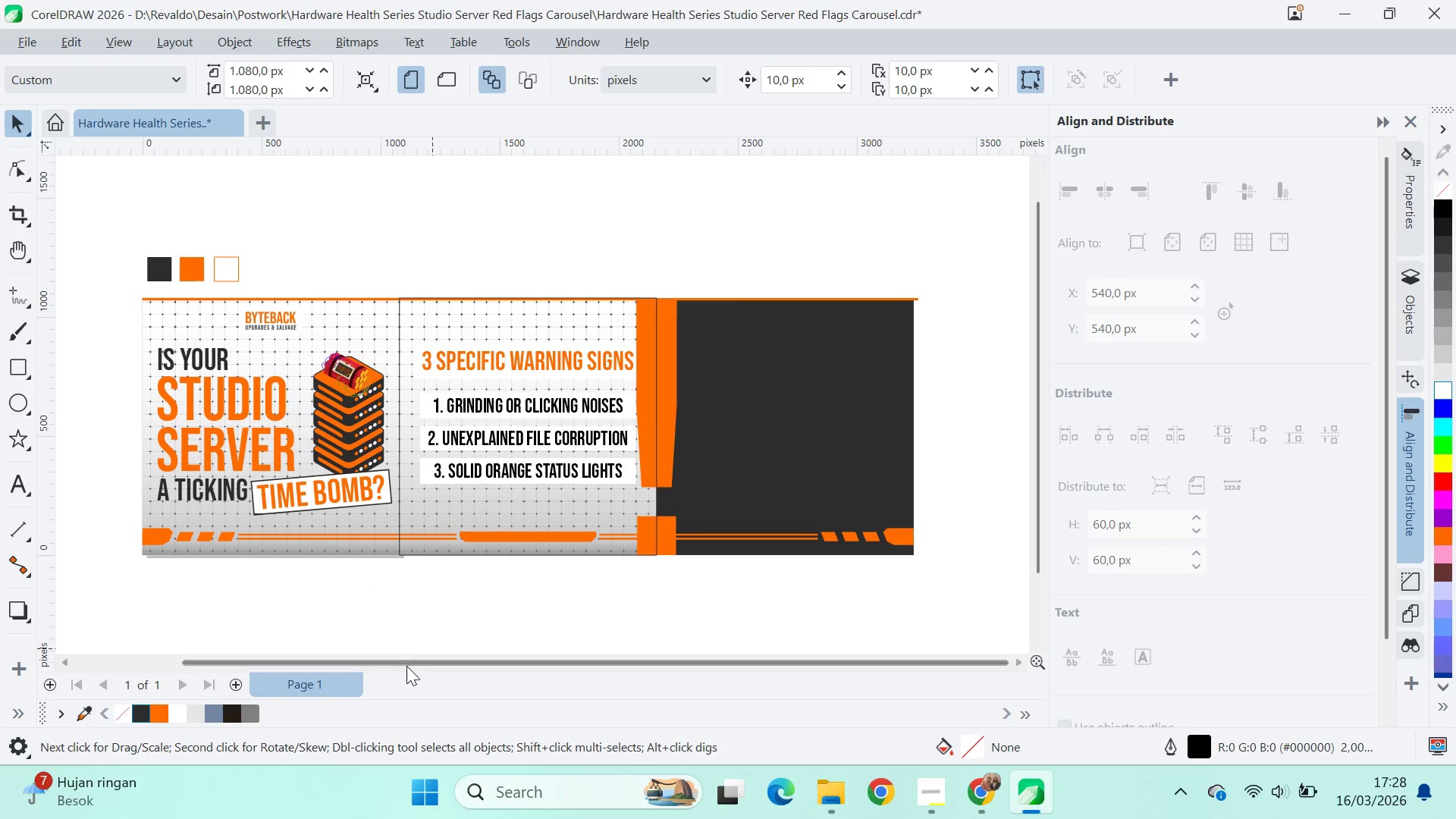 
left_click_drag(start_coordinate=[384, 637], to_coordinate=[651, 327])
 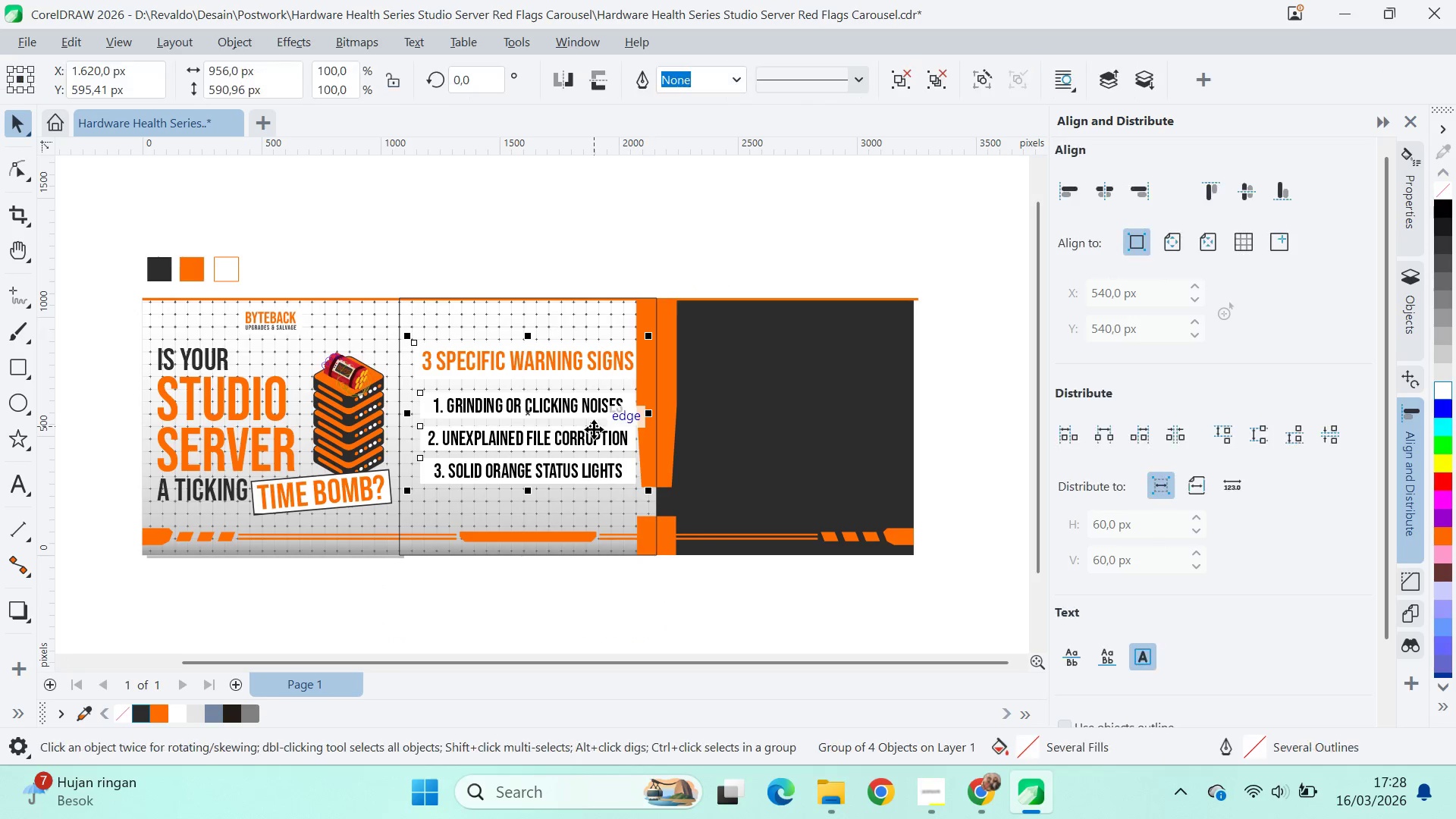 
left_click_drag(start_coordinate=[594, 429], to_coordinate=[588, 429])
 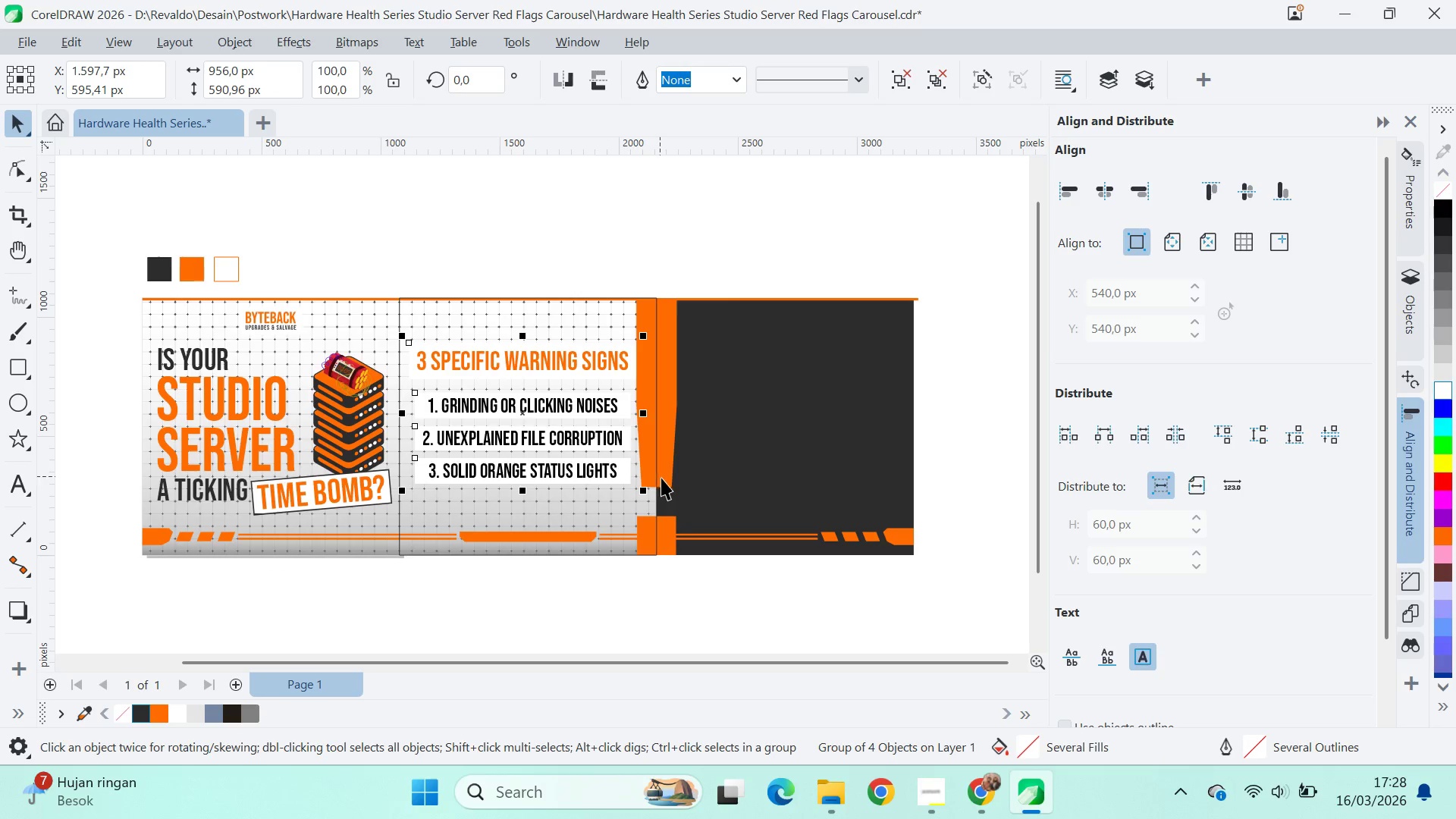 
hold_key(key=ShiftLeft, duration=1.11)
 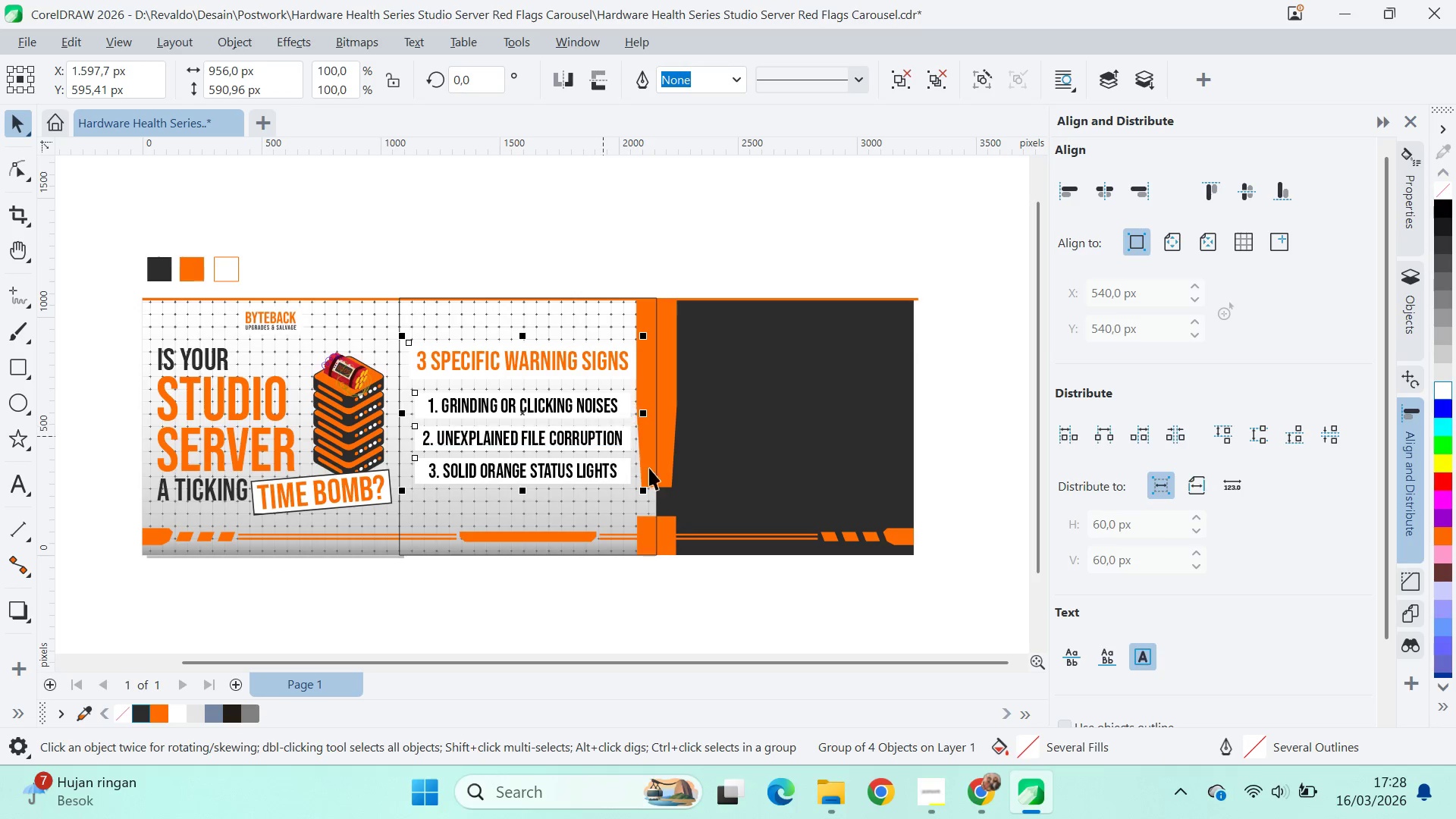 
key(Control+Z)
 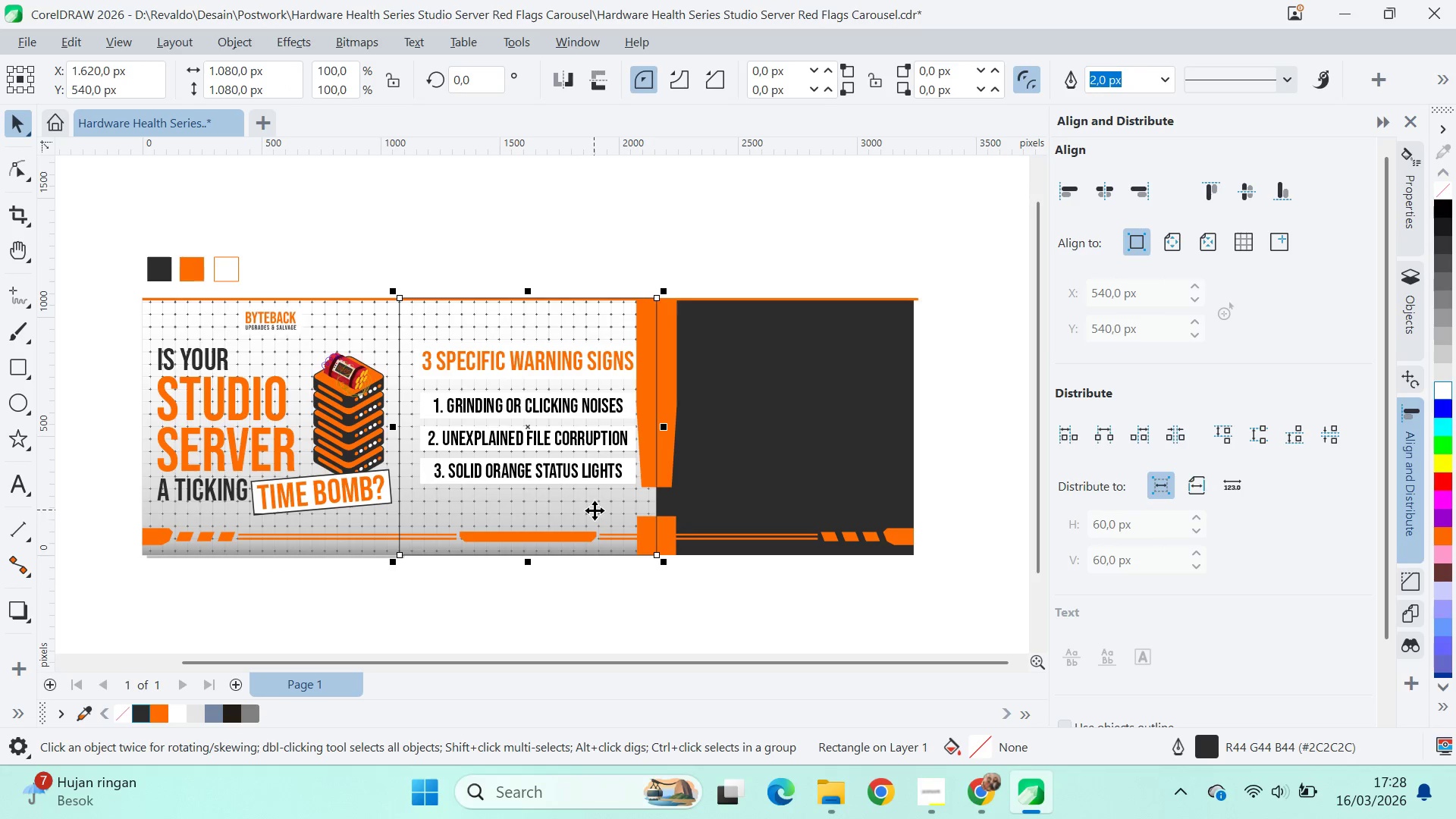 
key(Delete)
 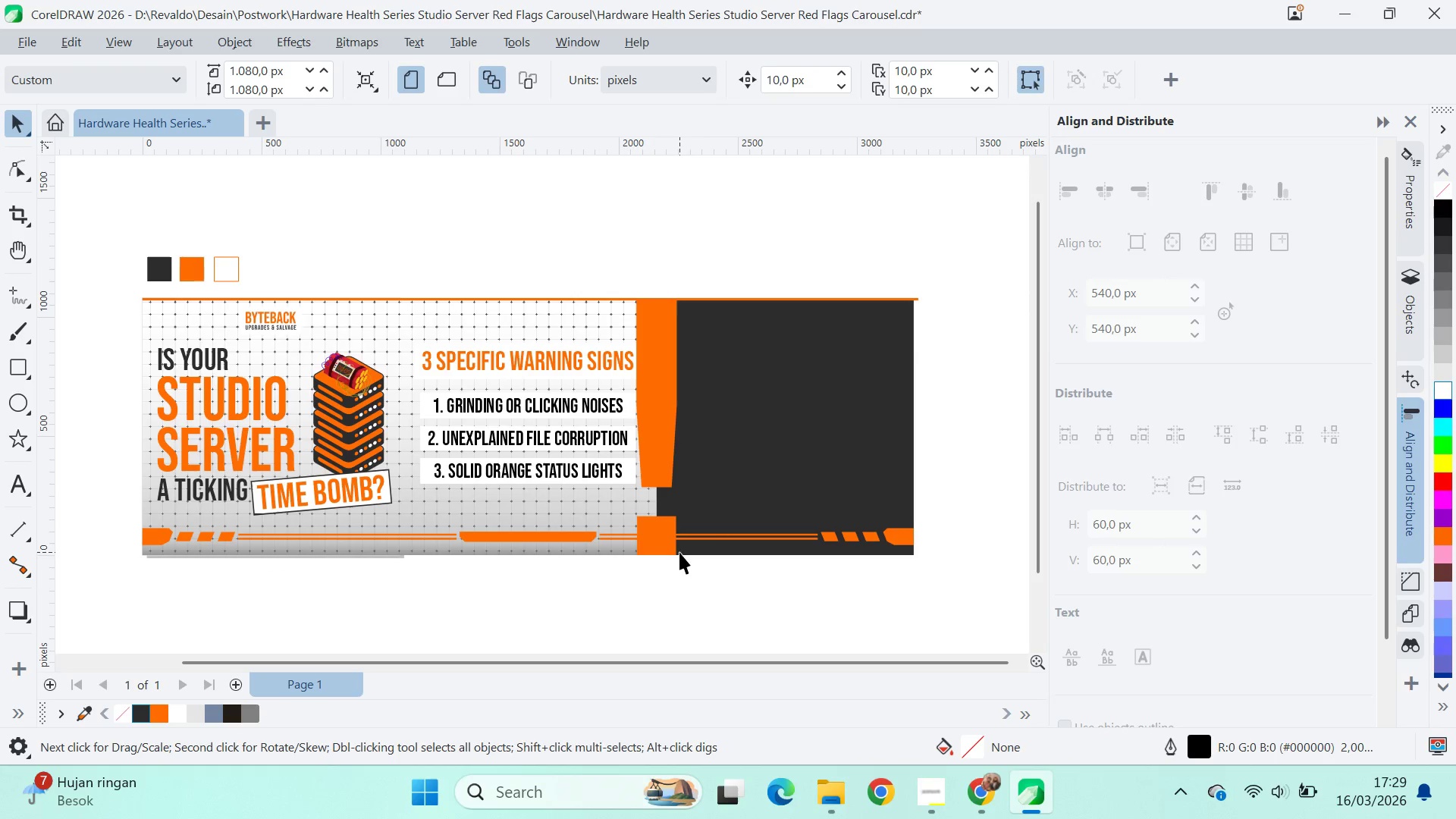 
left_click([753, 602])
 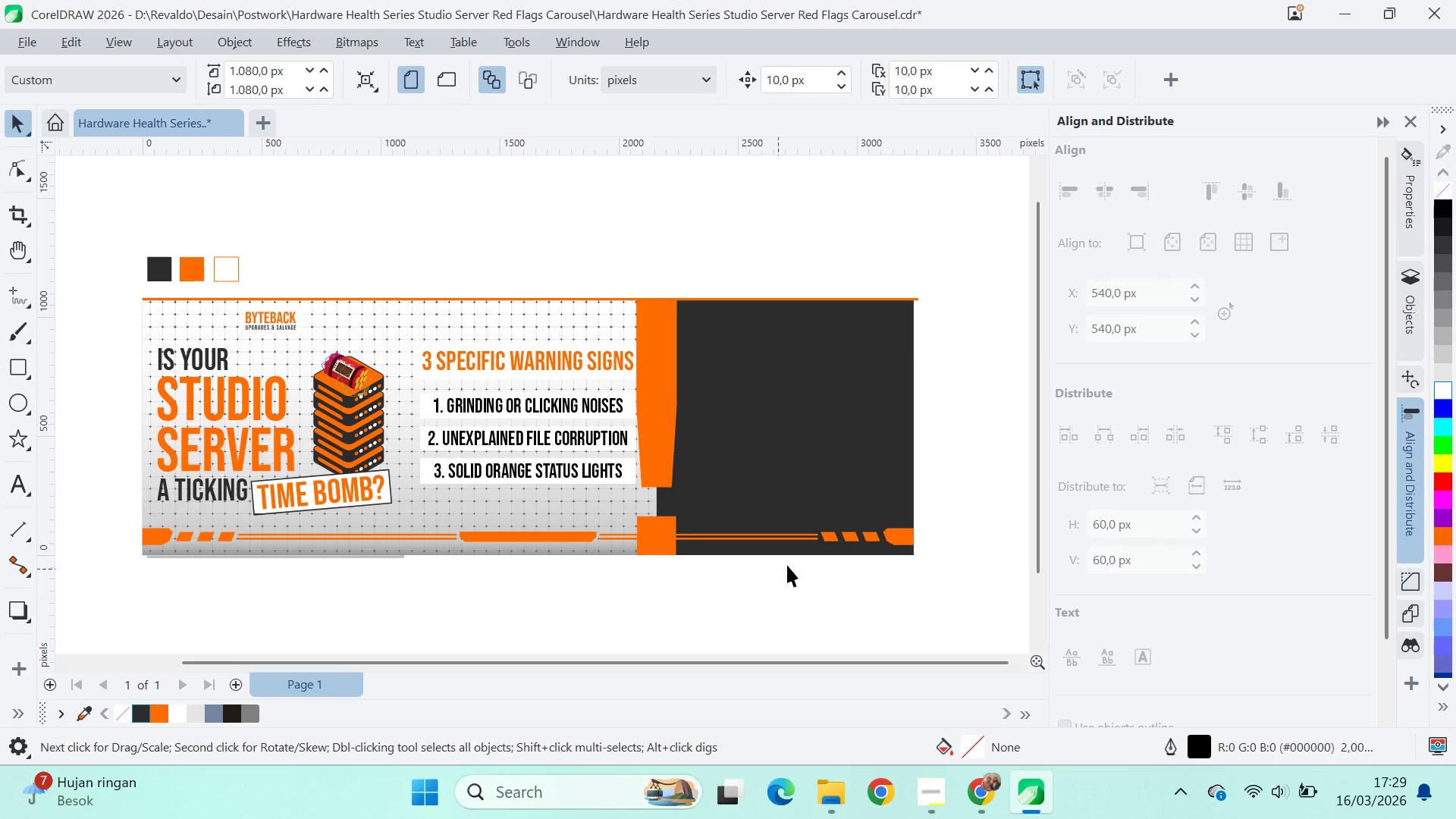 
type(qv)
 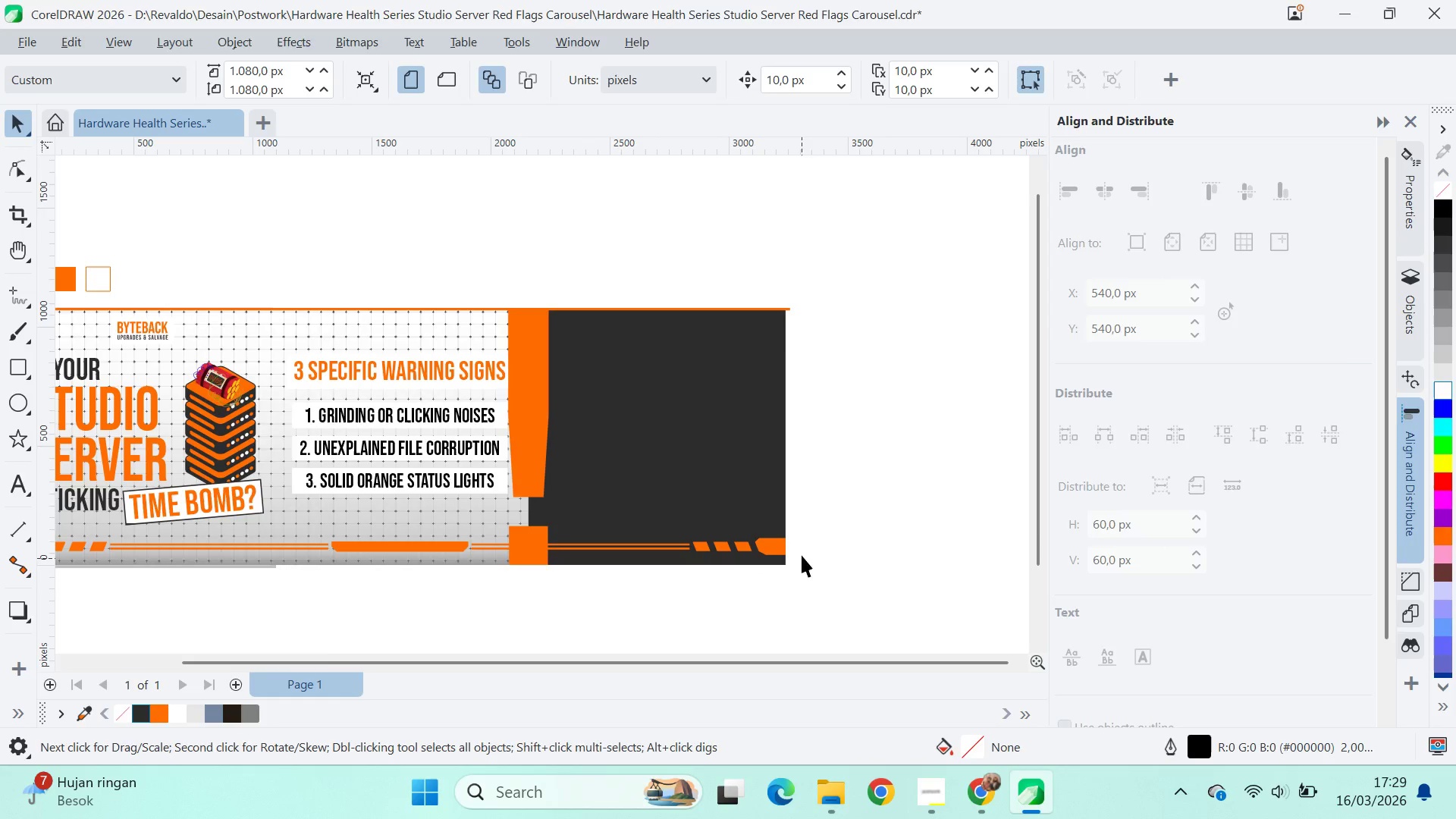 
left_click_drag(start_coordinate=[804, 563], to_coordinate=[676, 573])
 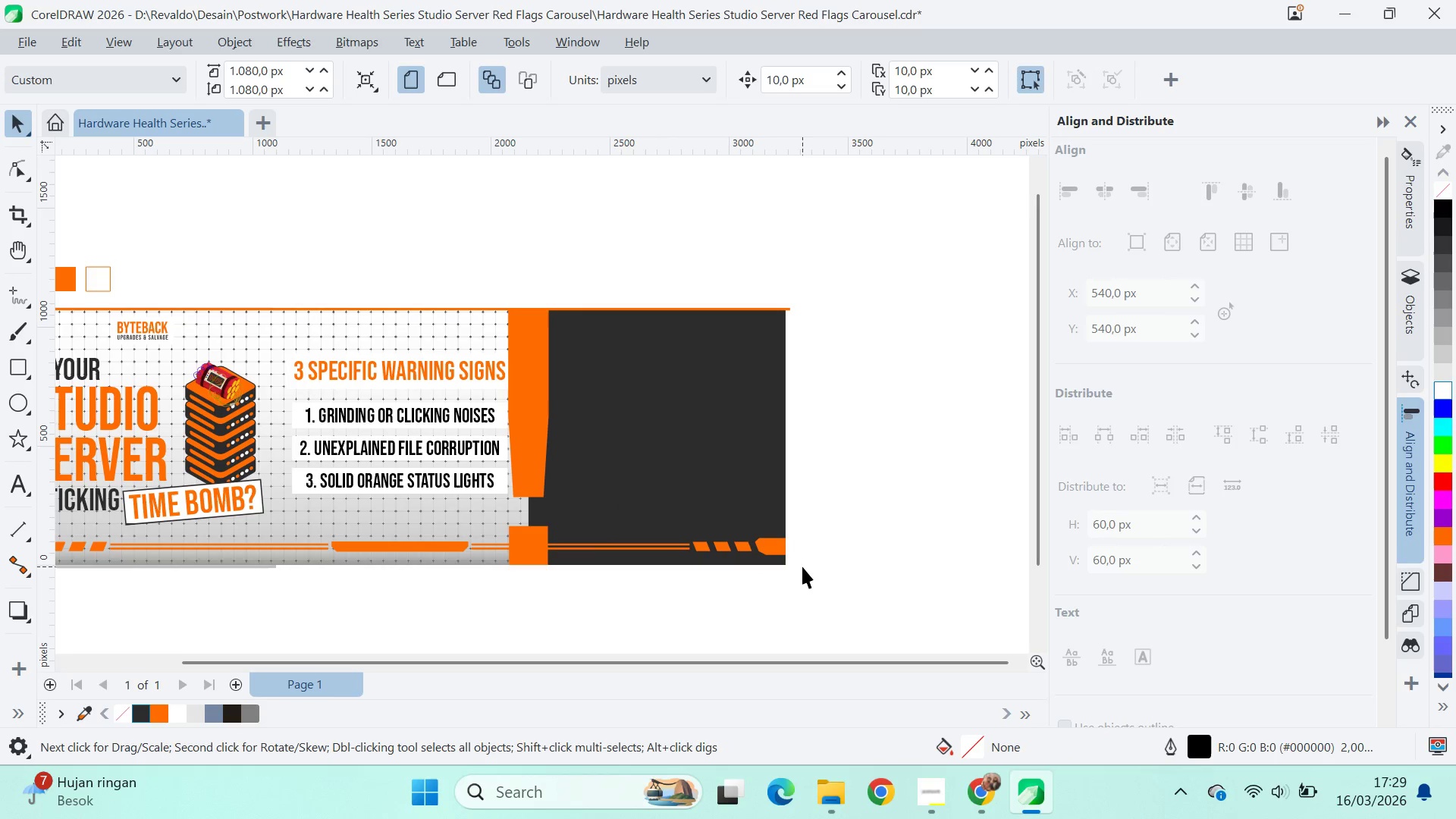 
key(Alt+AltLeft)
 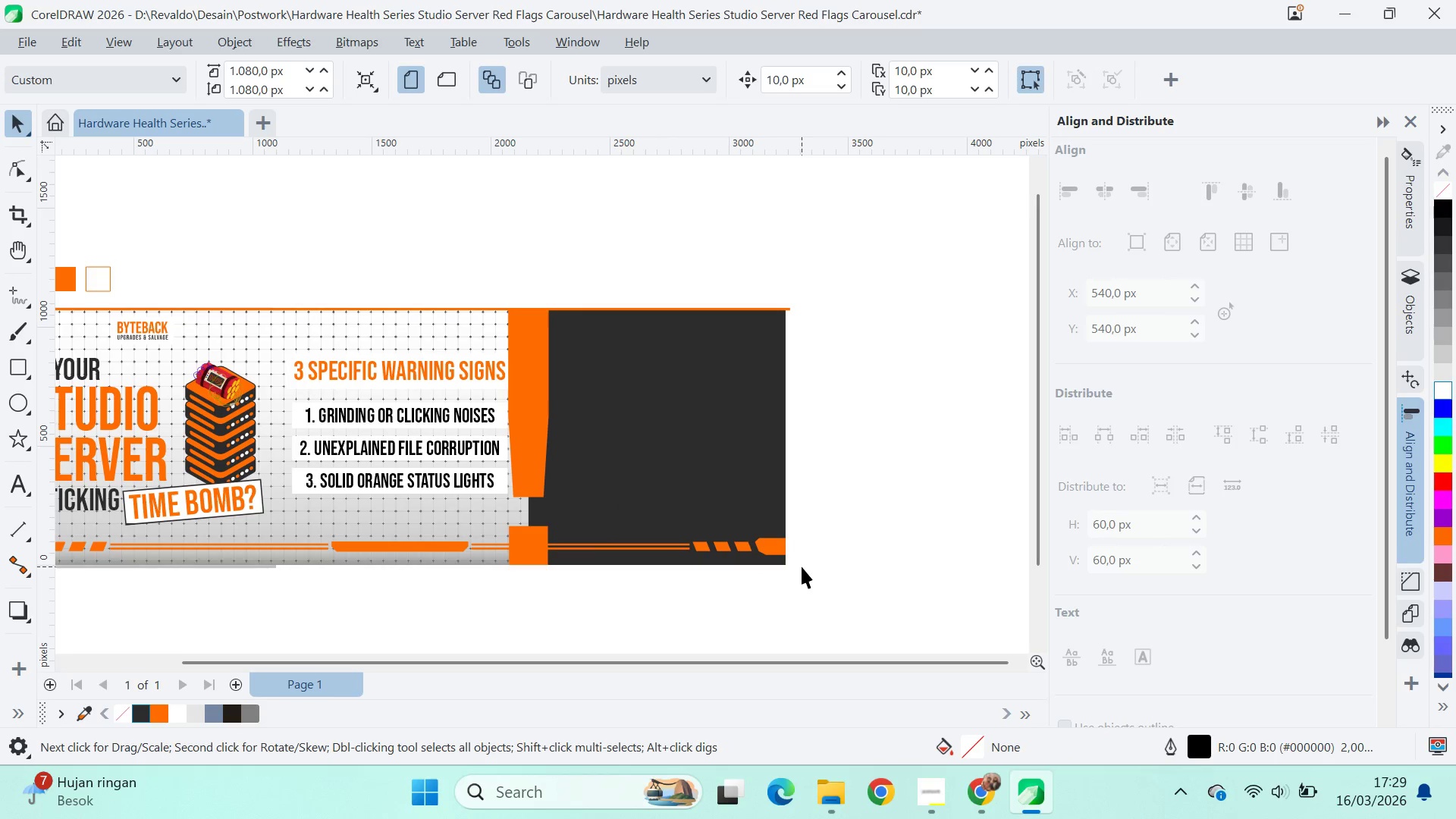 
key(Alt+Tab)